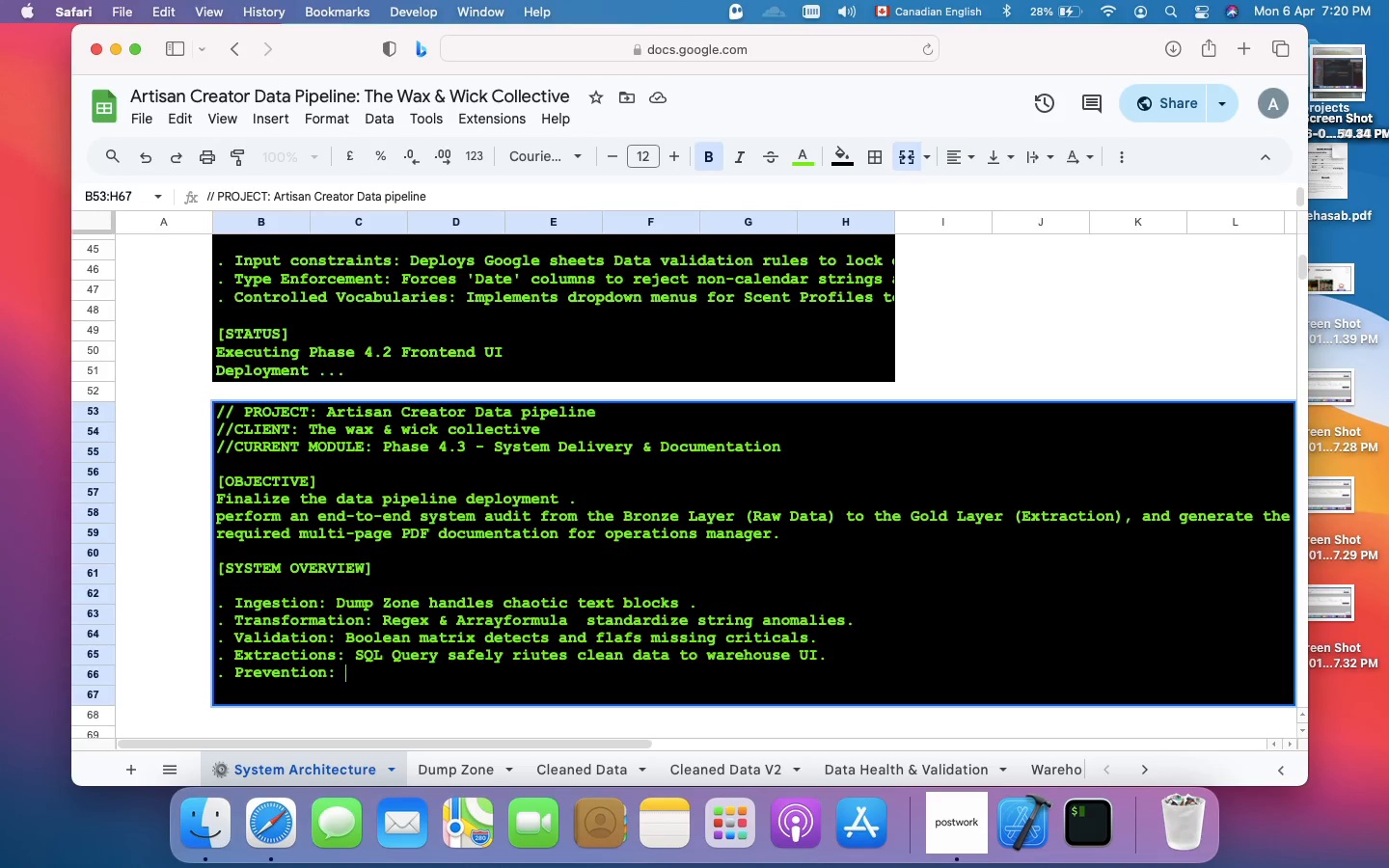 
type(Input Temoam)
key(Backspace)
key(Backspace)
key(Backspace)
type(plte locks )
 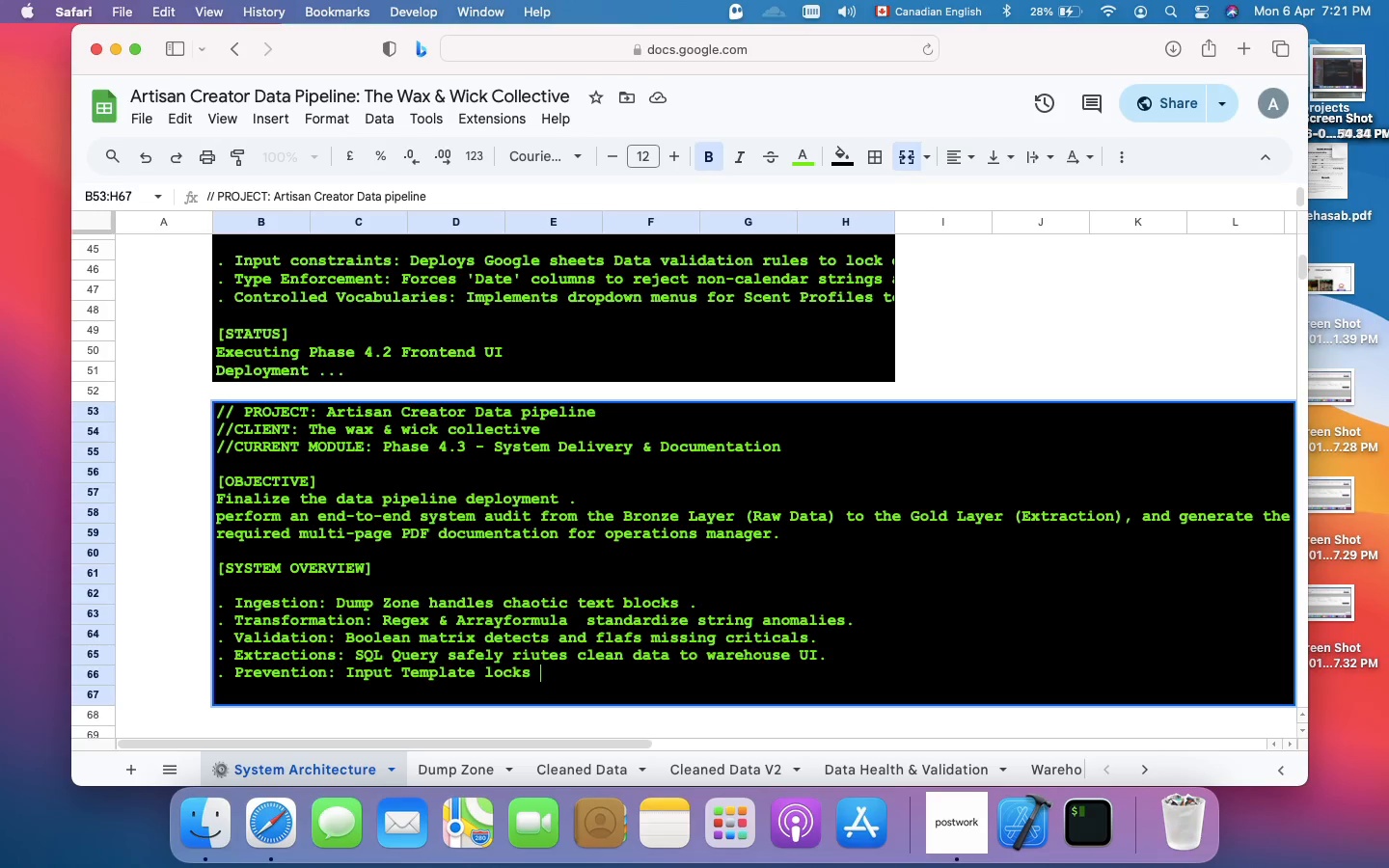 
wait(6.36)
 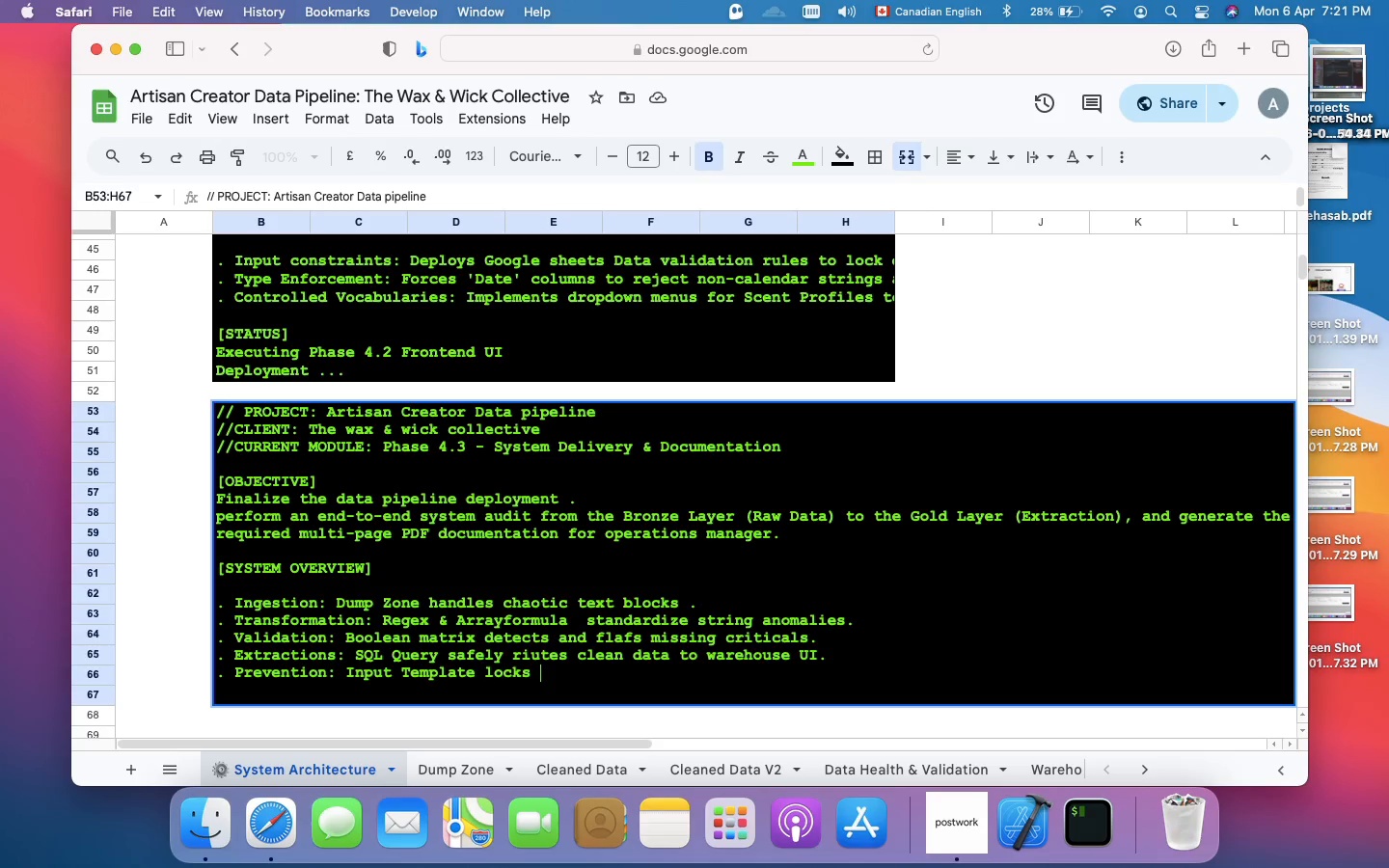 
type(future inputs via date)
key(Backspace)
type(a validation.)
 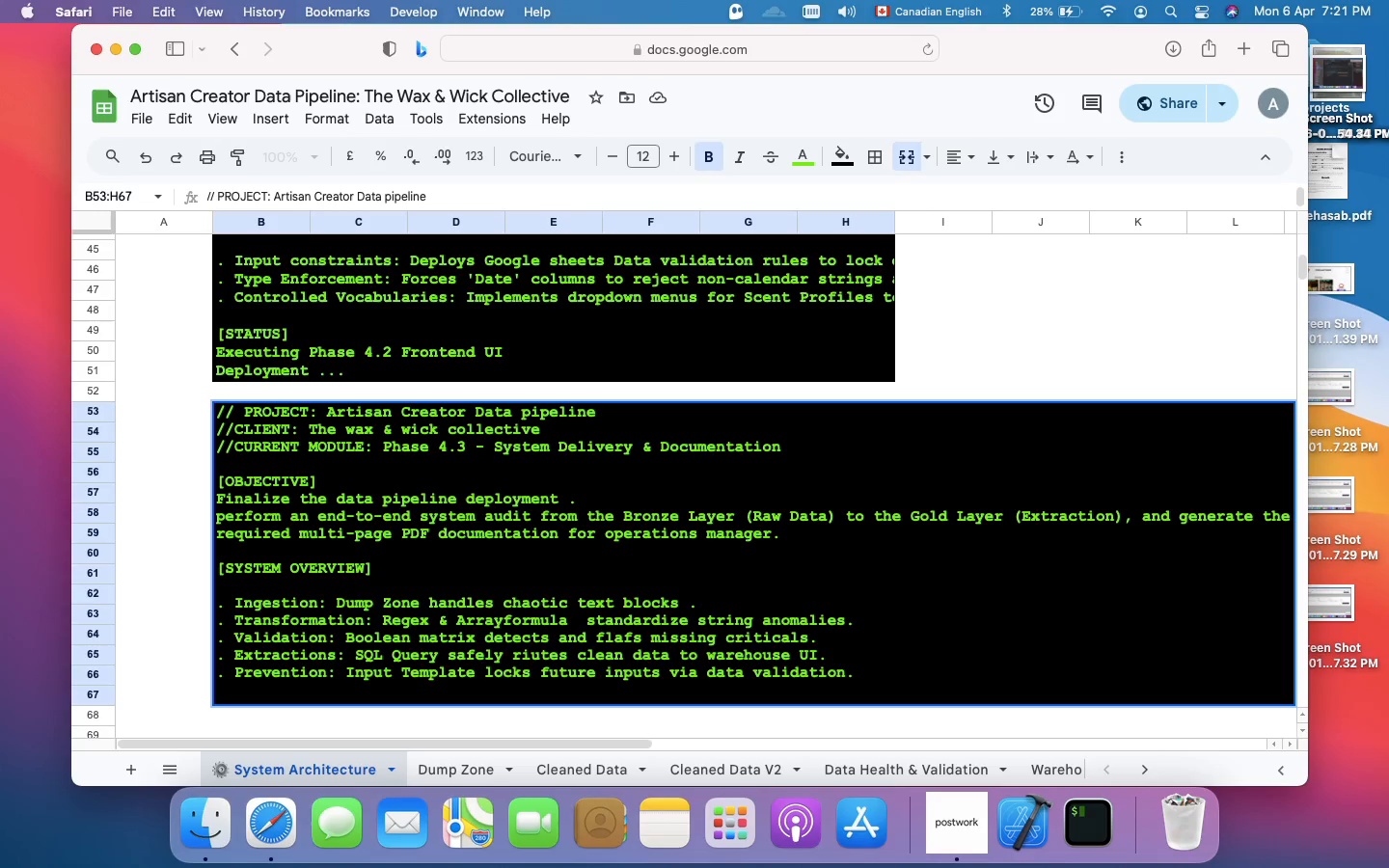 
key(Meta+Enter)
 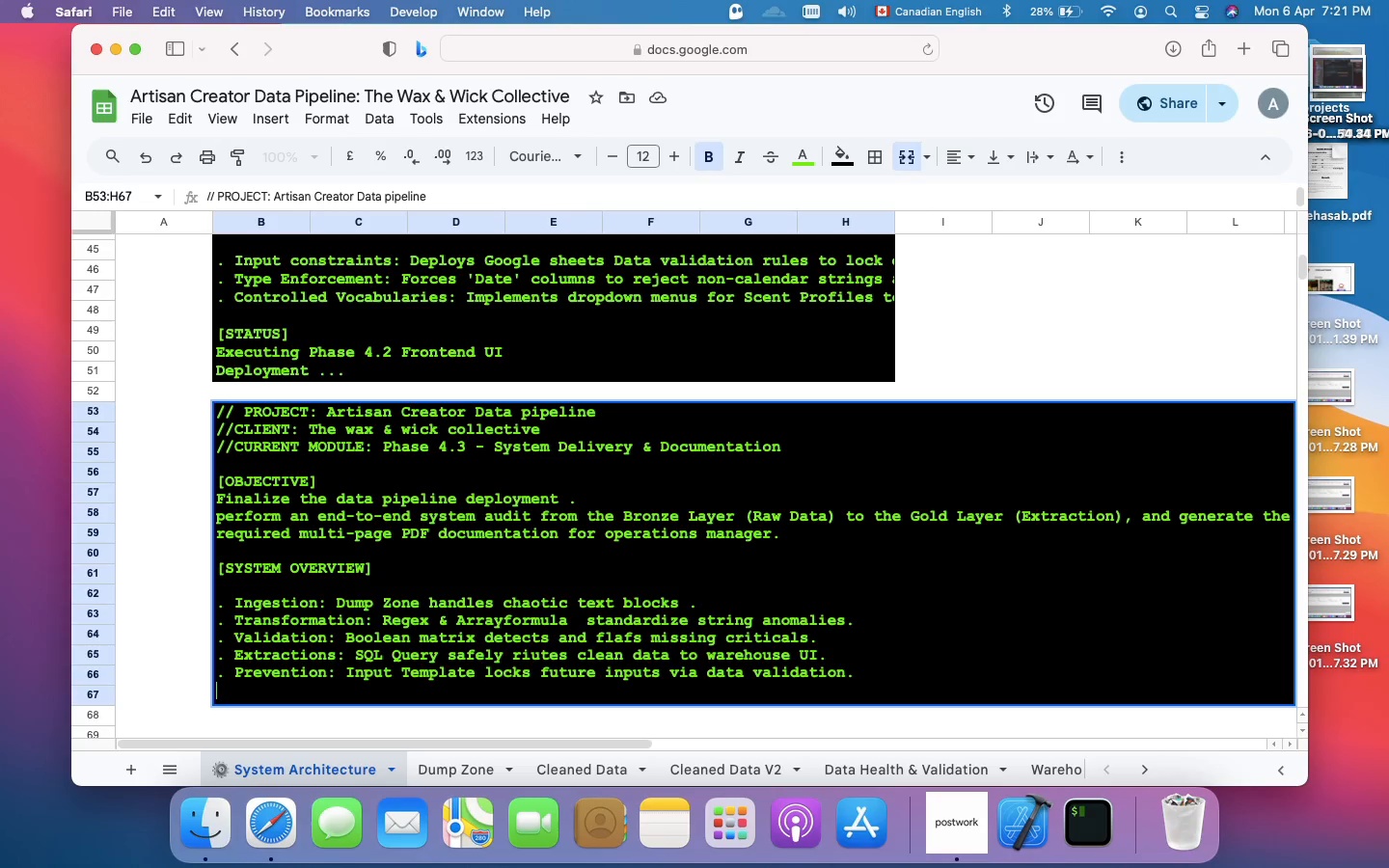 
key(Meta+CommandLeft)
 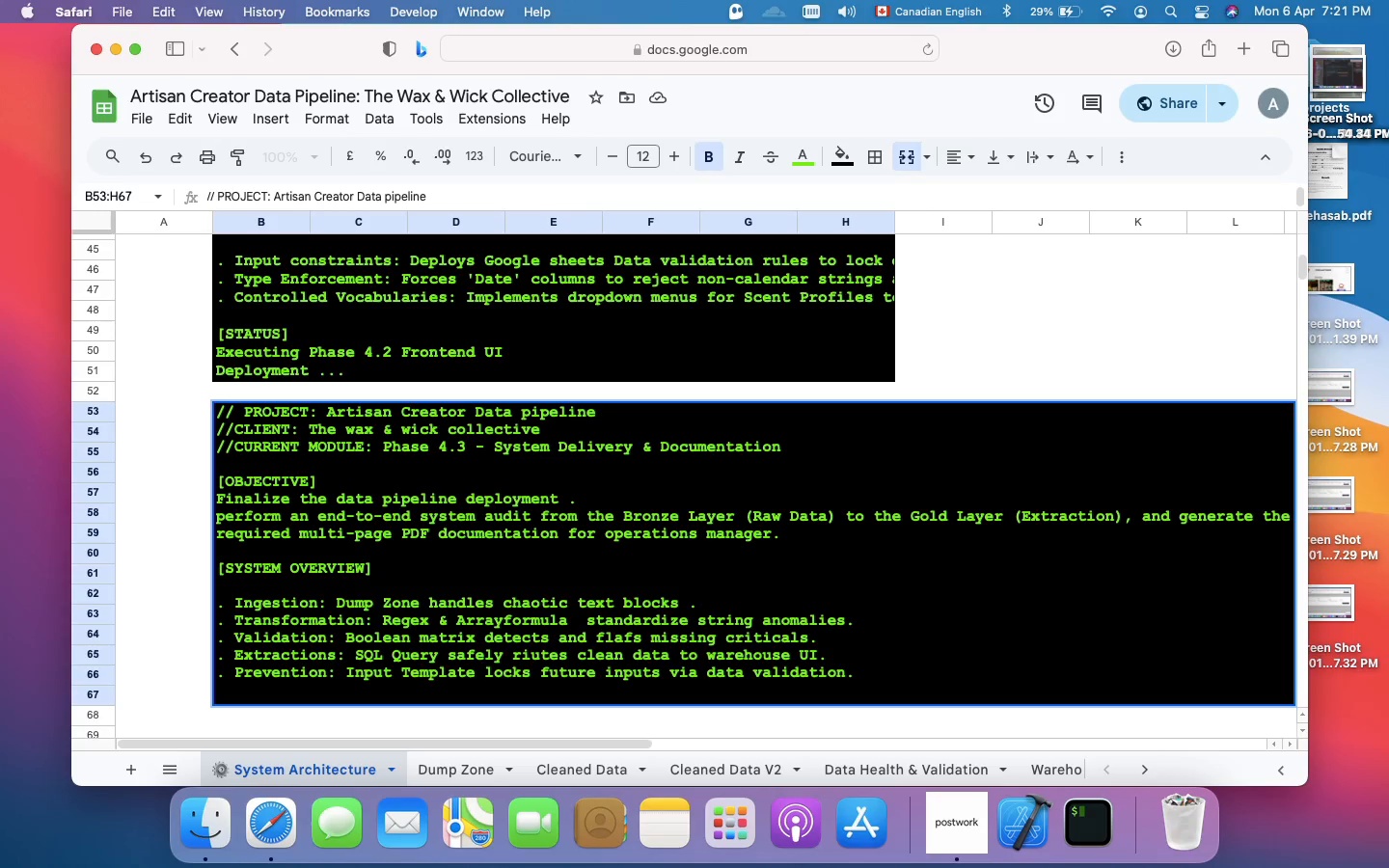 
key(Meta+Enter)
 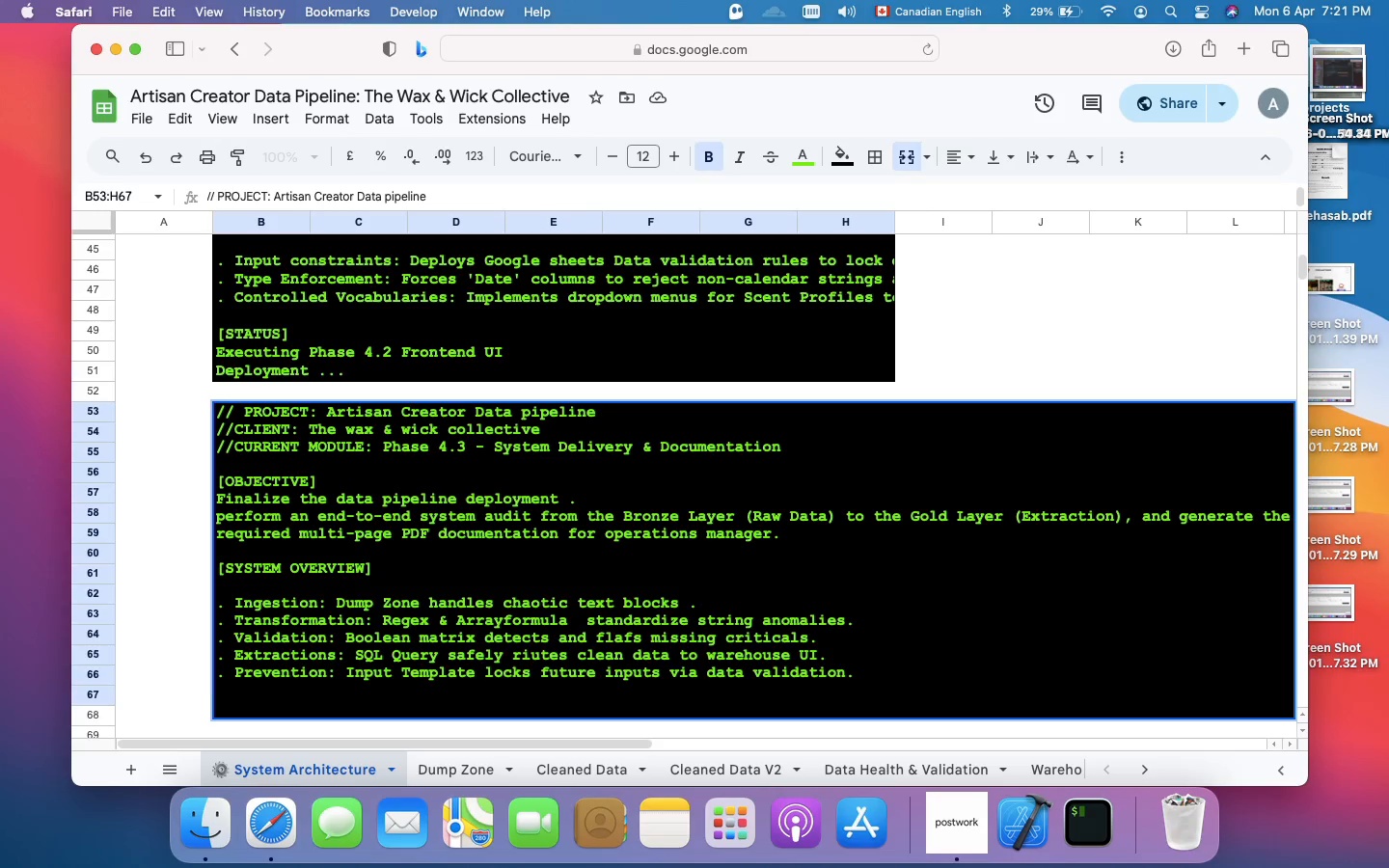 
scroll: coordinate [829, 537], scroll_direction: down, amount: 3.0
 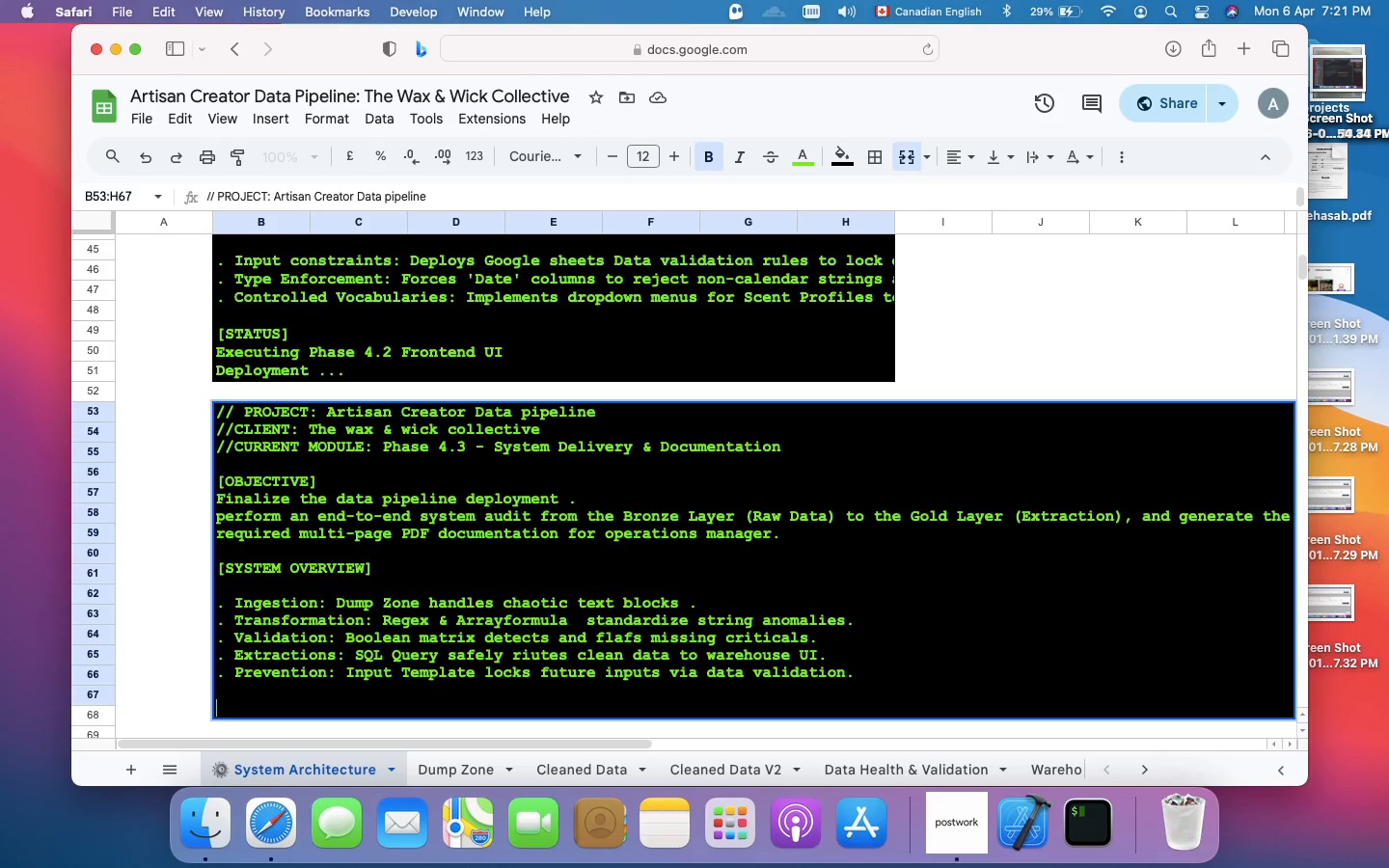 
type([STATUS])
 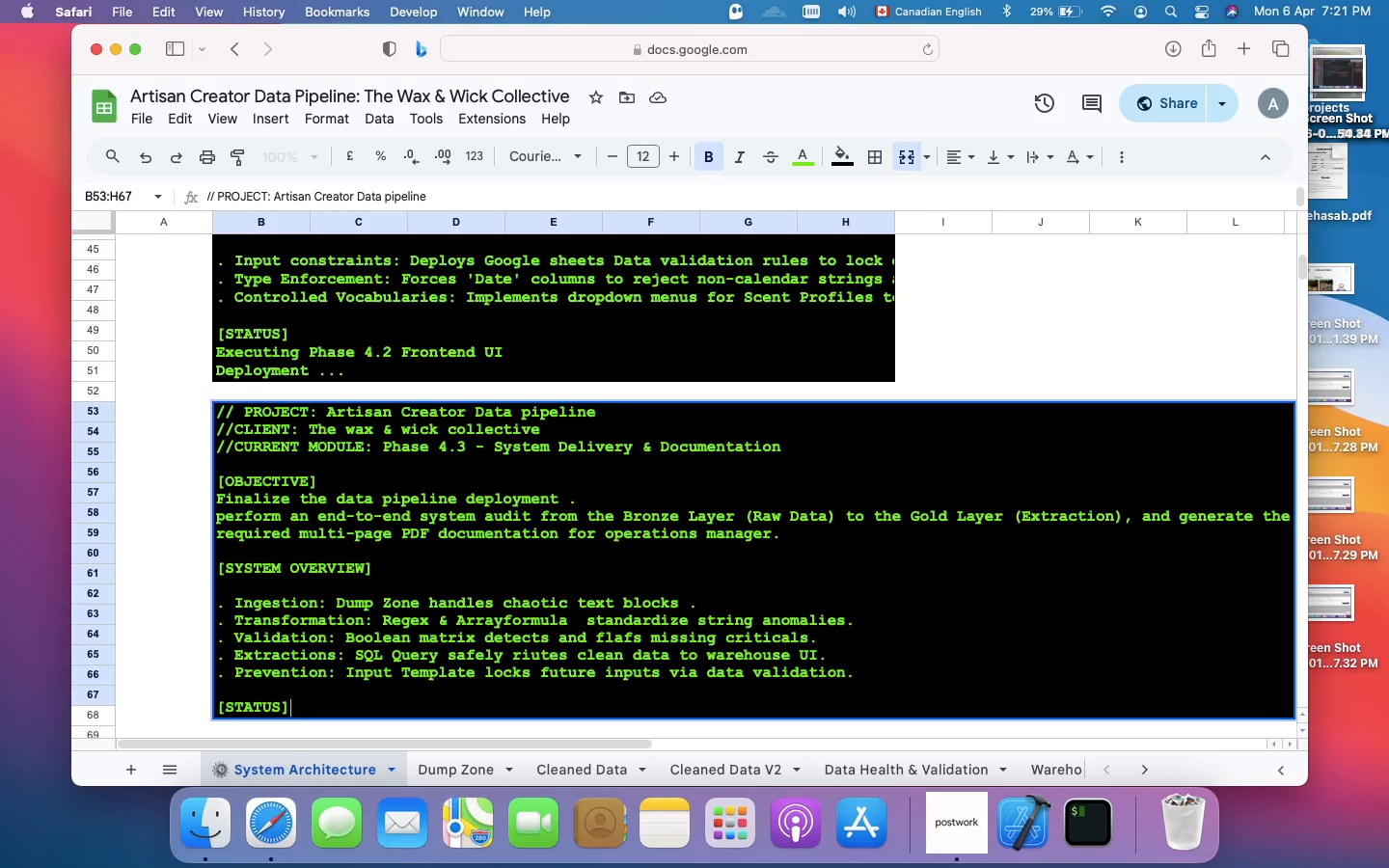 
key(Meta+Enter)
 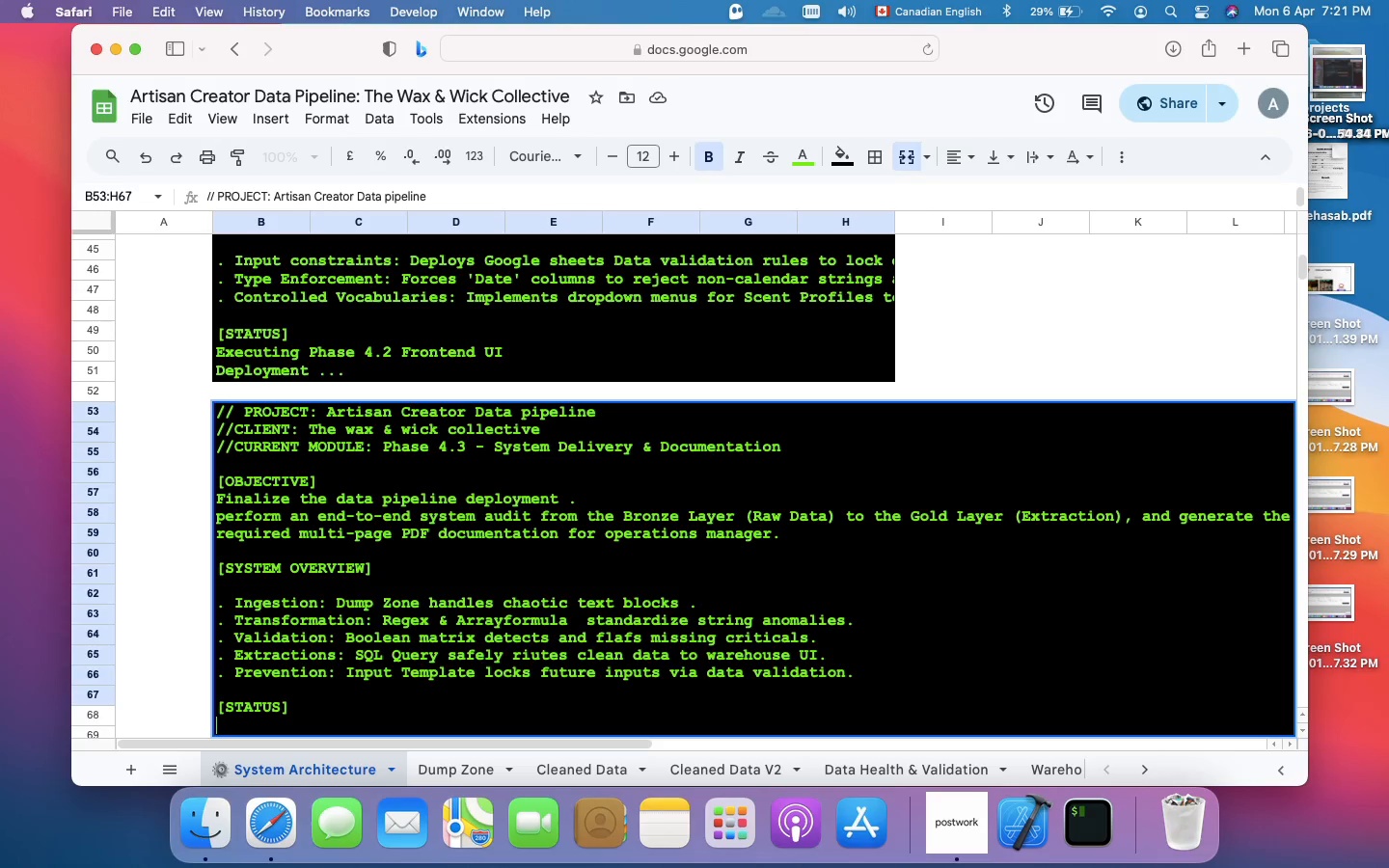 
type(s)
key(Backspace)
type(System Running comp;e)
key(Backspace)
key(Backspace)
type(lem)
key(Backspace)
type(te. Generating ....)
key(Backspace)
 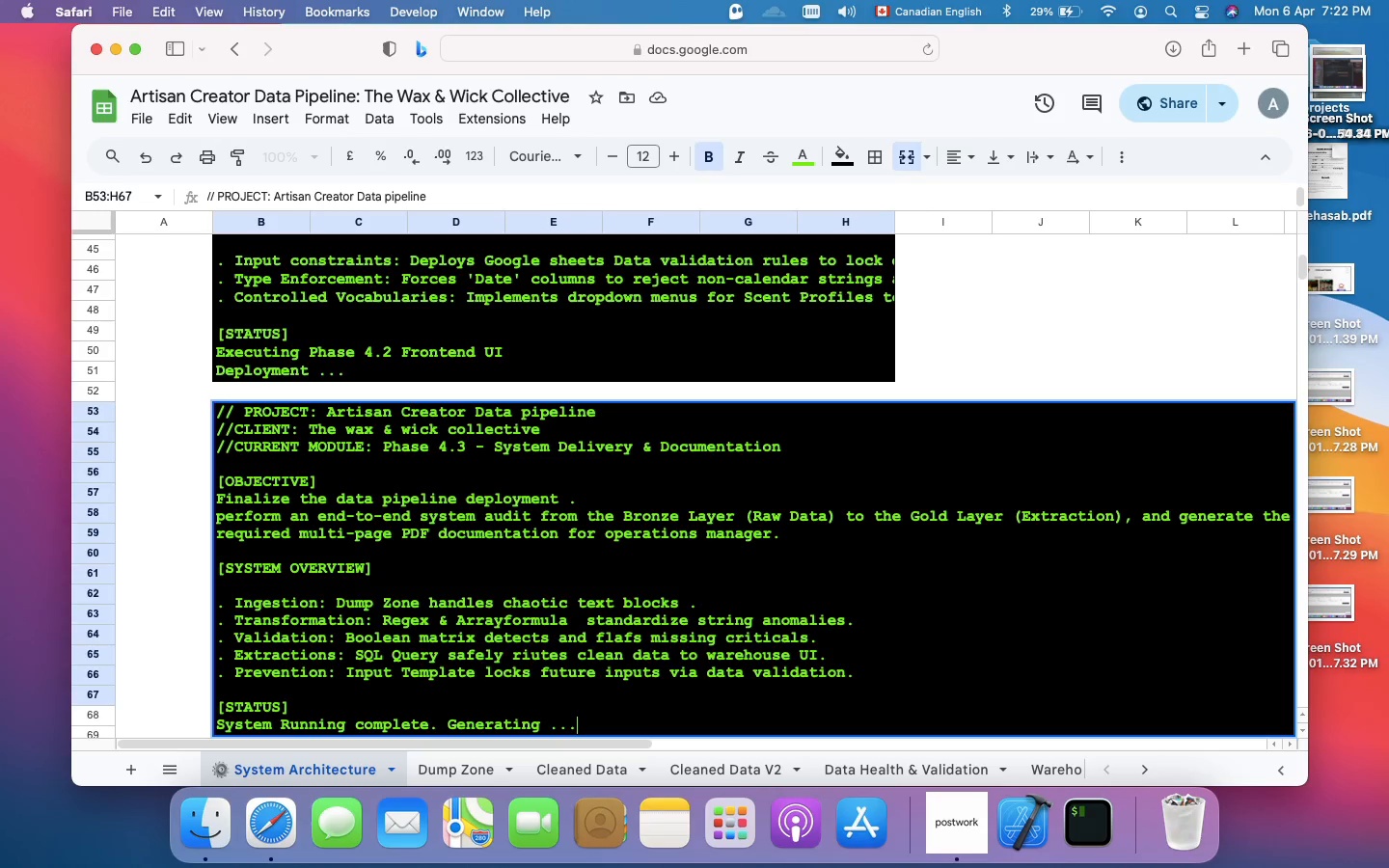 
key(Meta+Enter)
 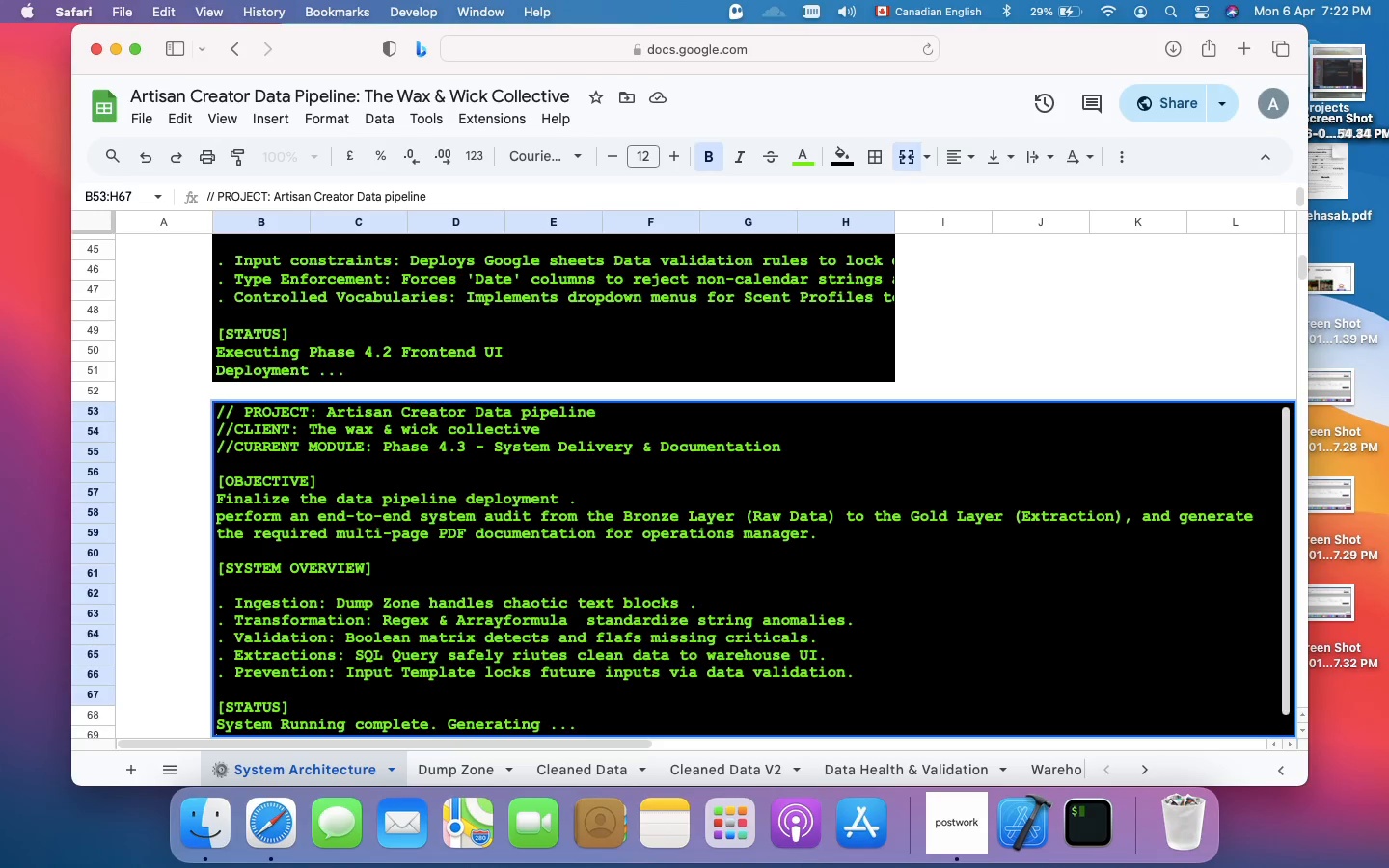 
scroll: coordinate [829, 537], scroll_direction: down, amount: 5.0
 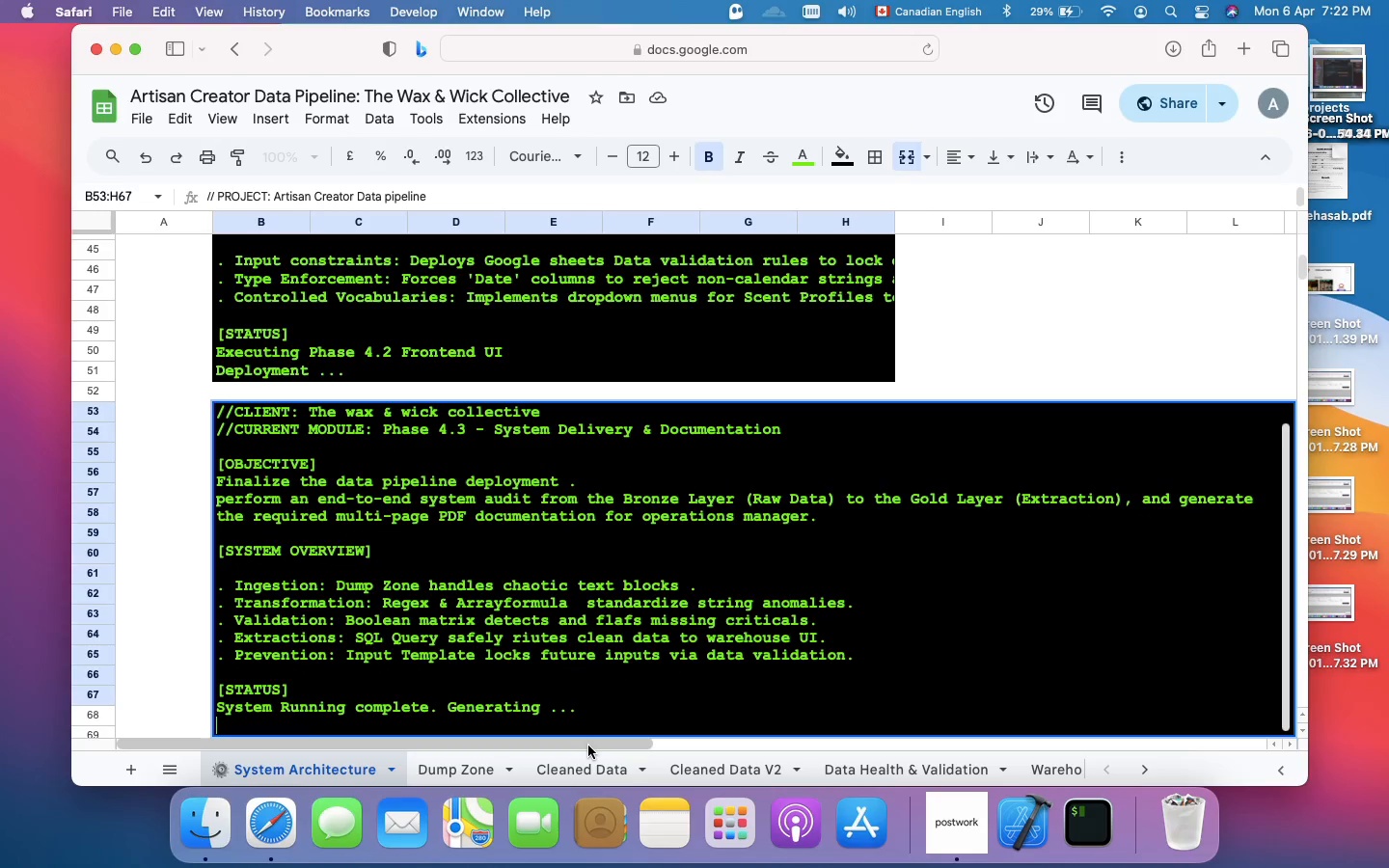 
wait(5.74)
 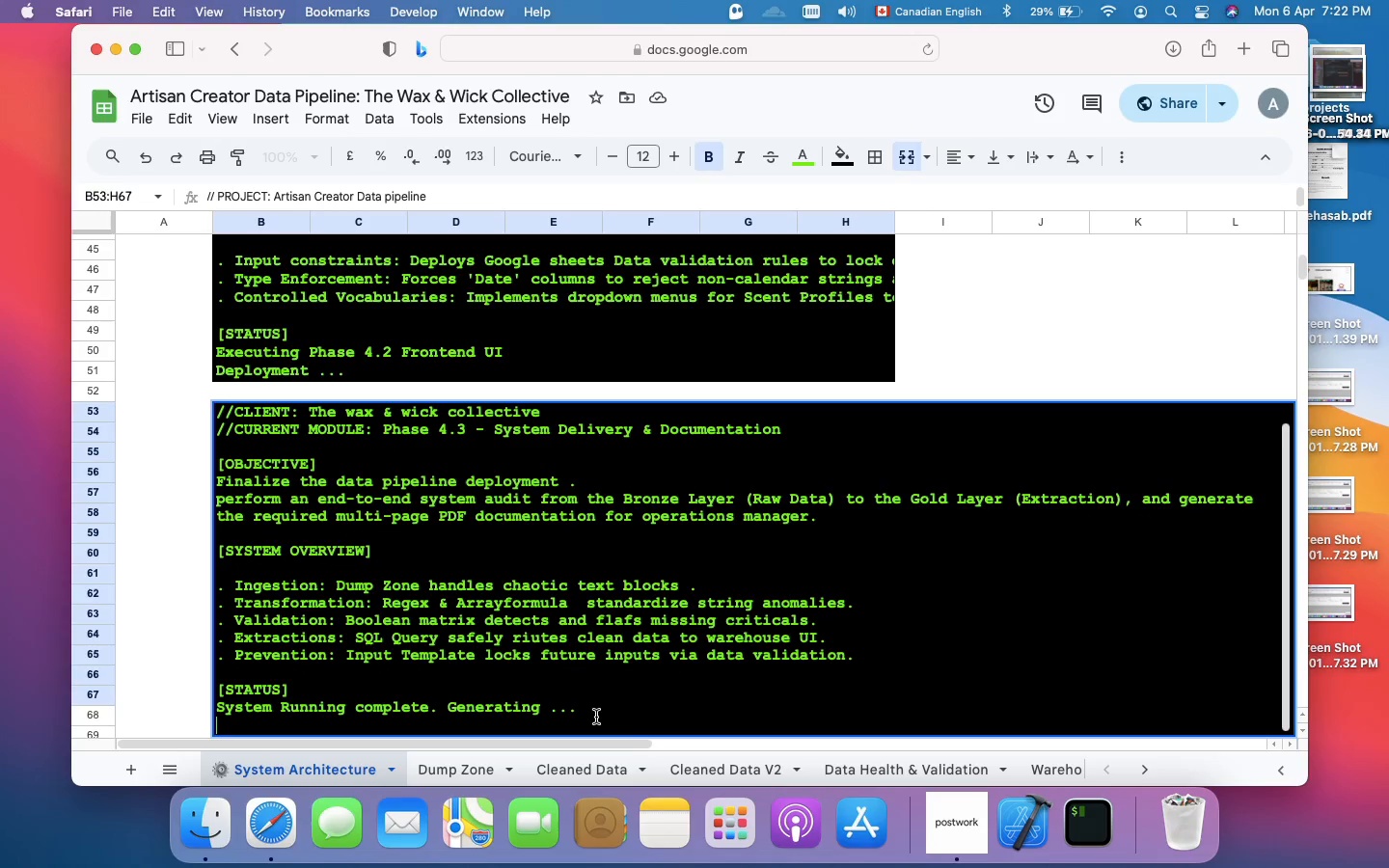 
type(Final OutPu)
 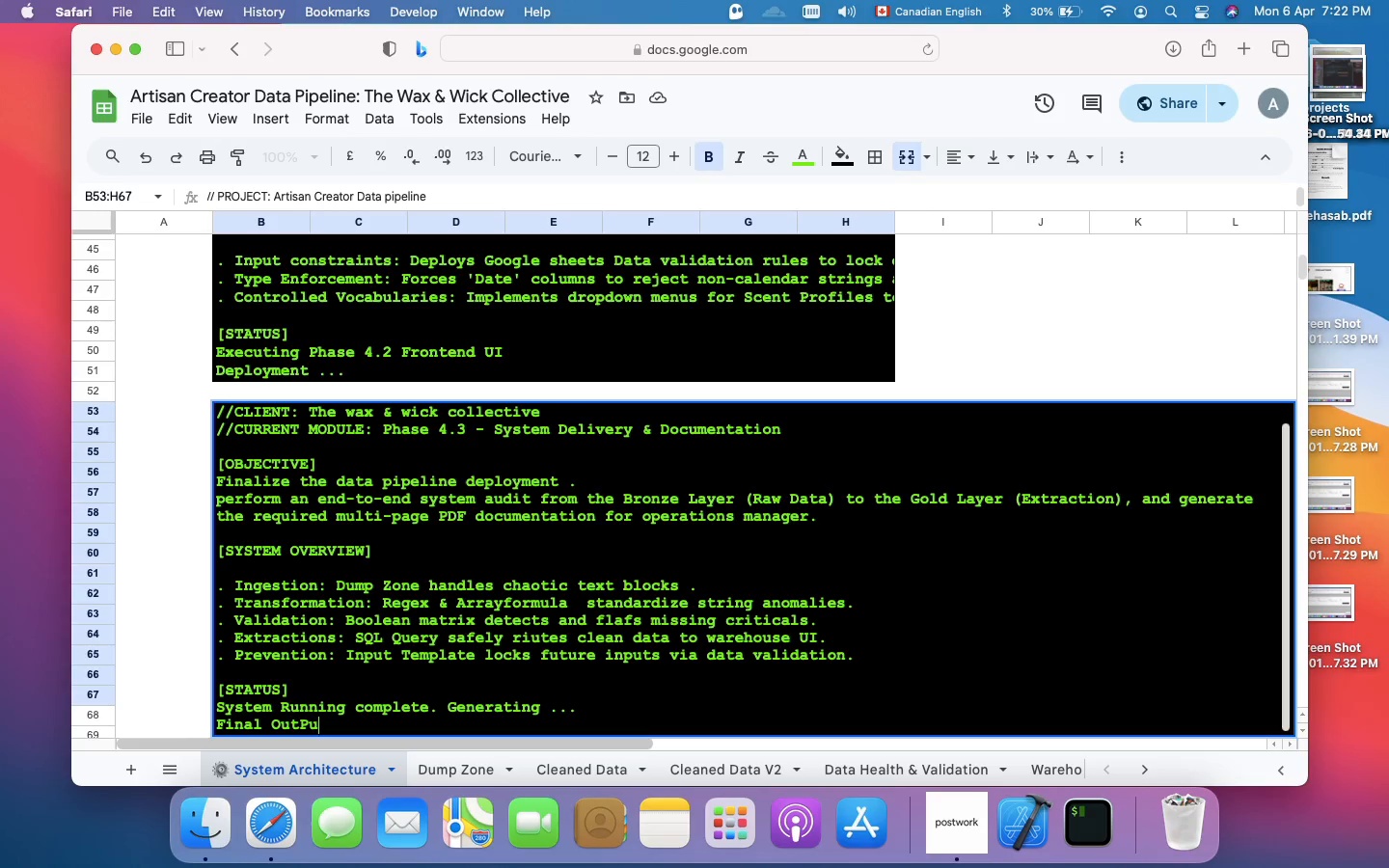 
type(t deliverable)
 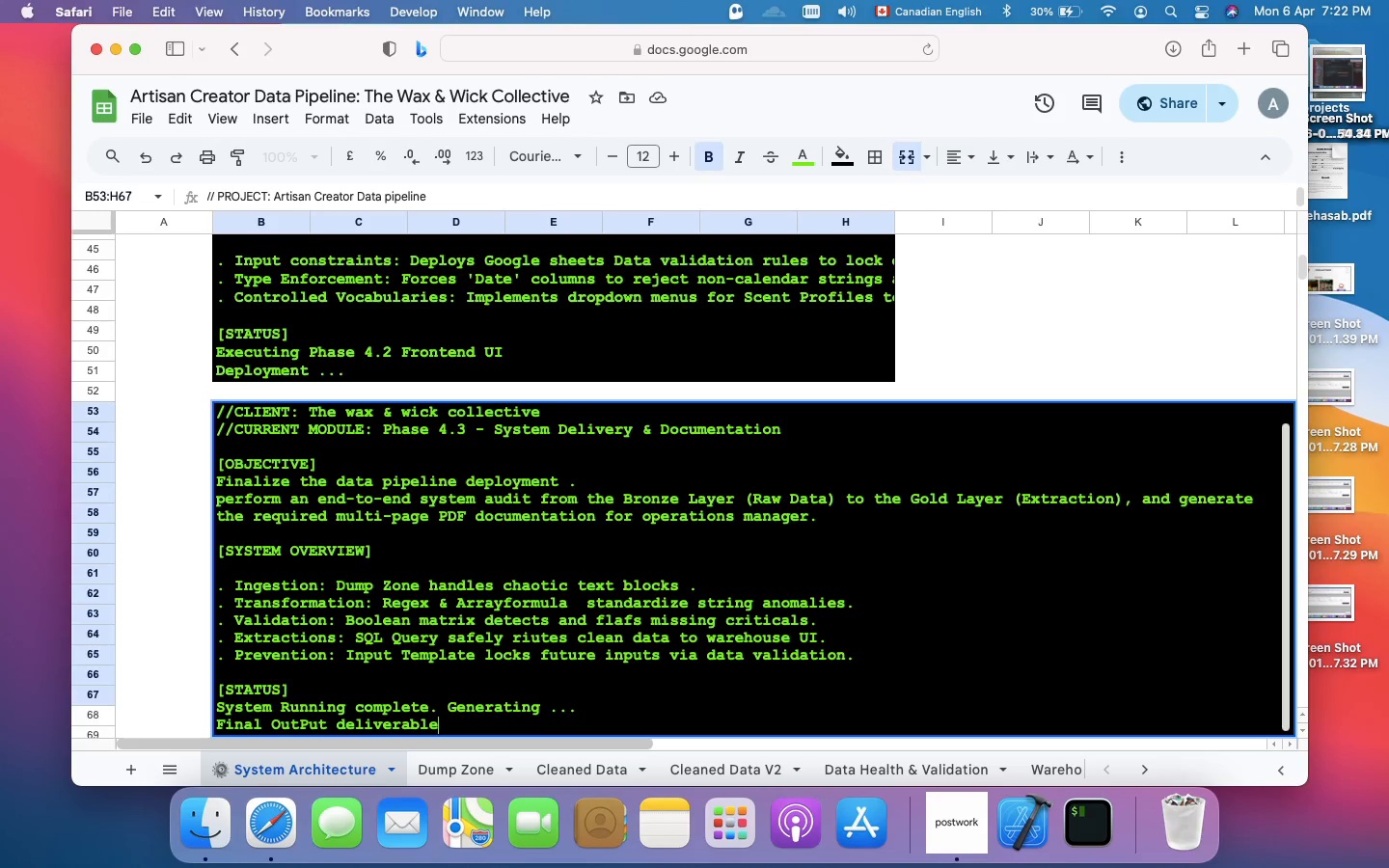 
key(S)
 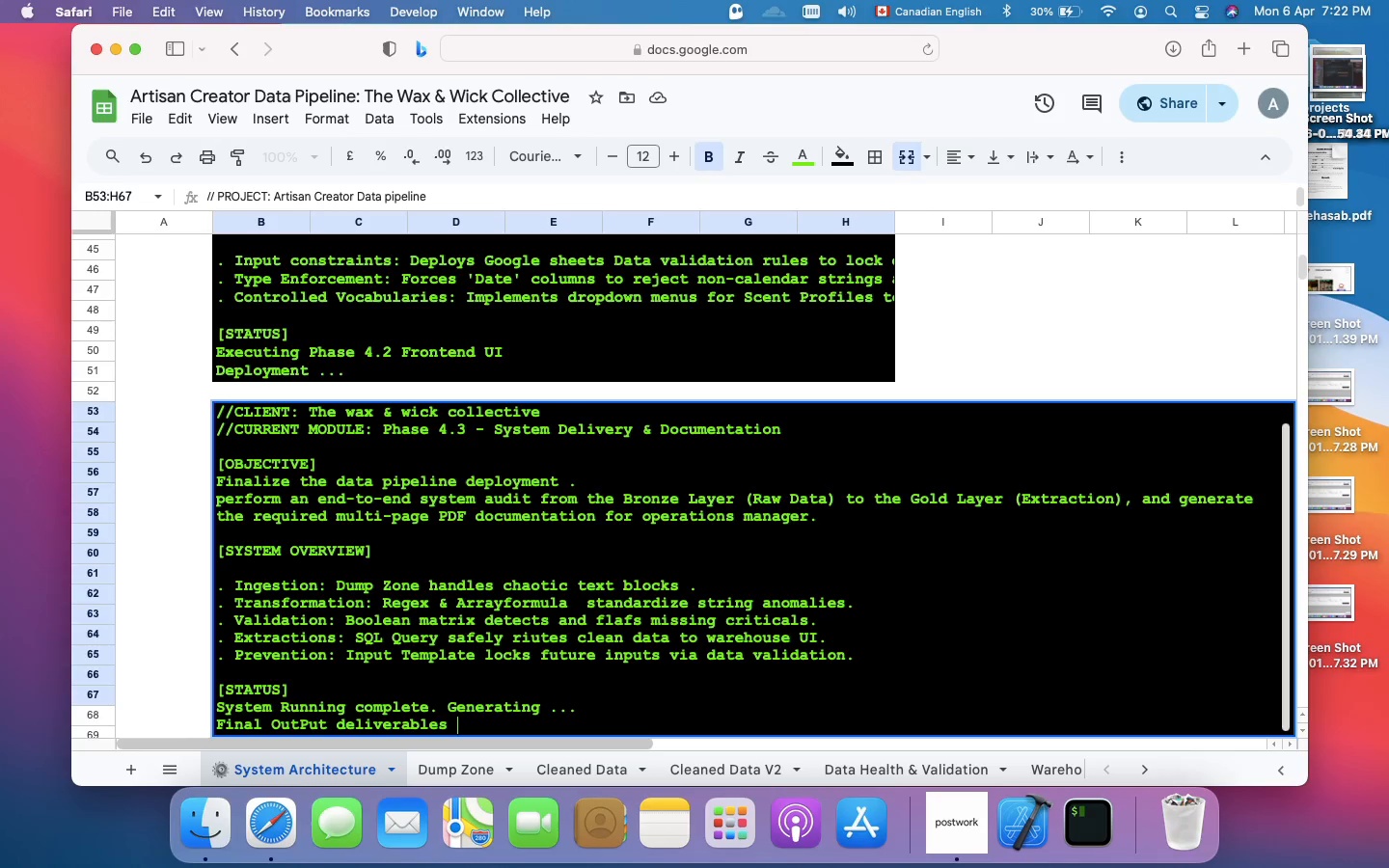 
key(Space)
 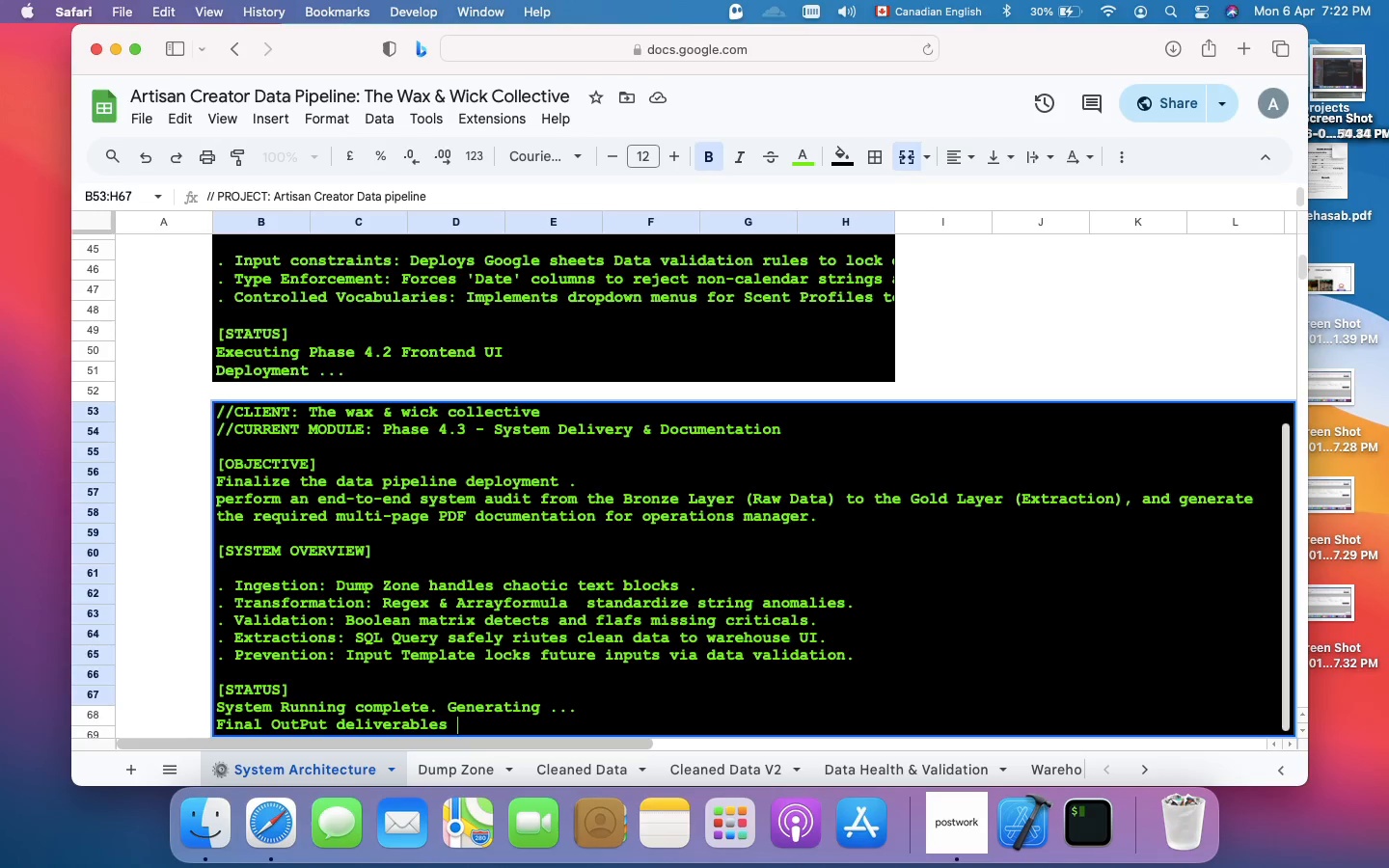 
key(Period)
 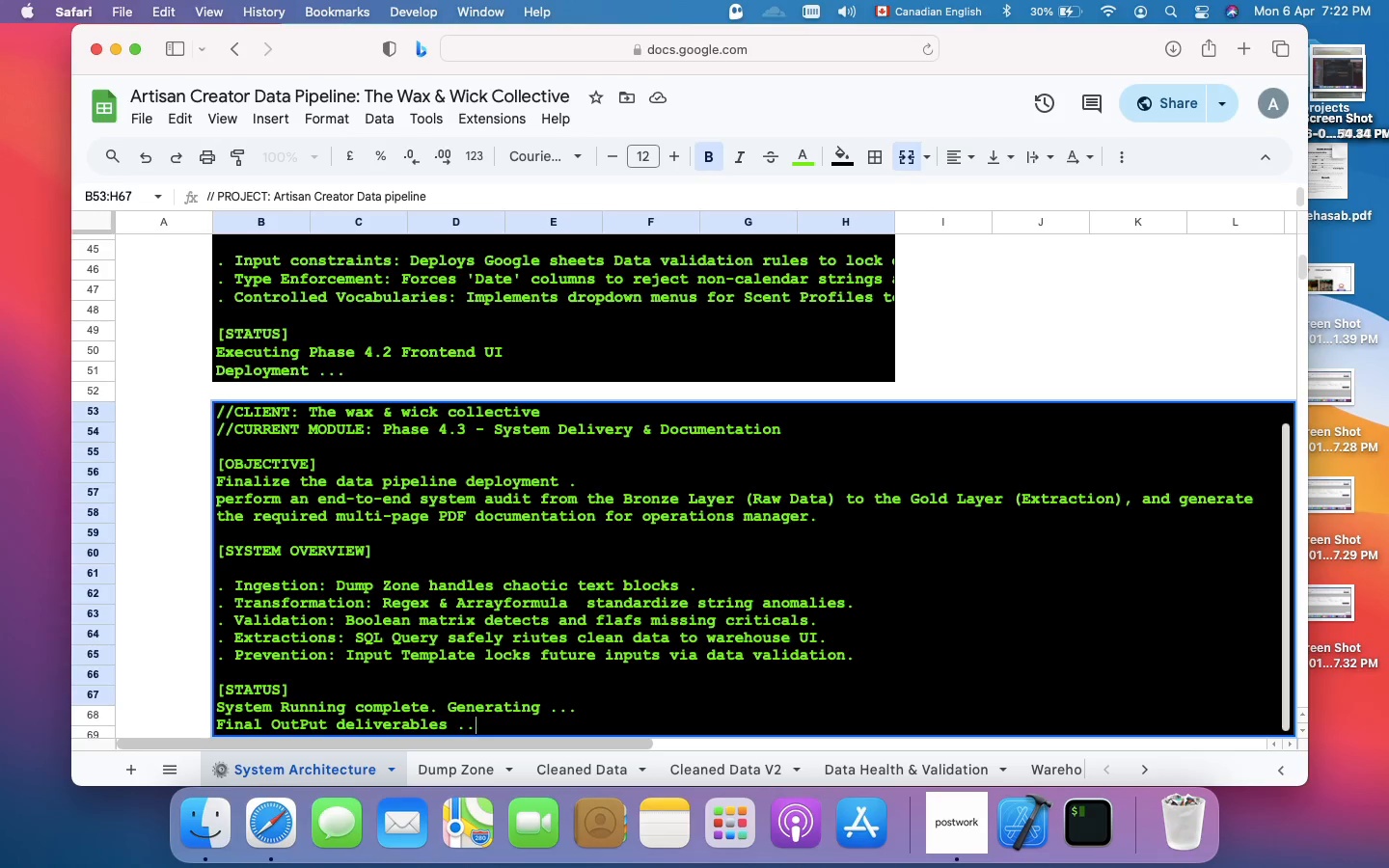 
key(Period)
 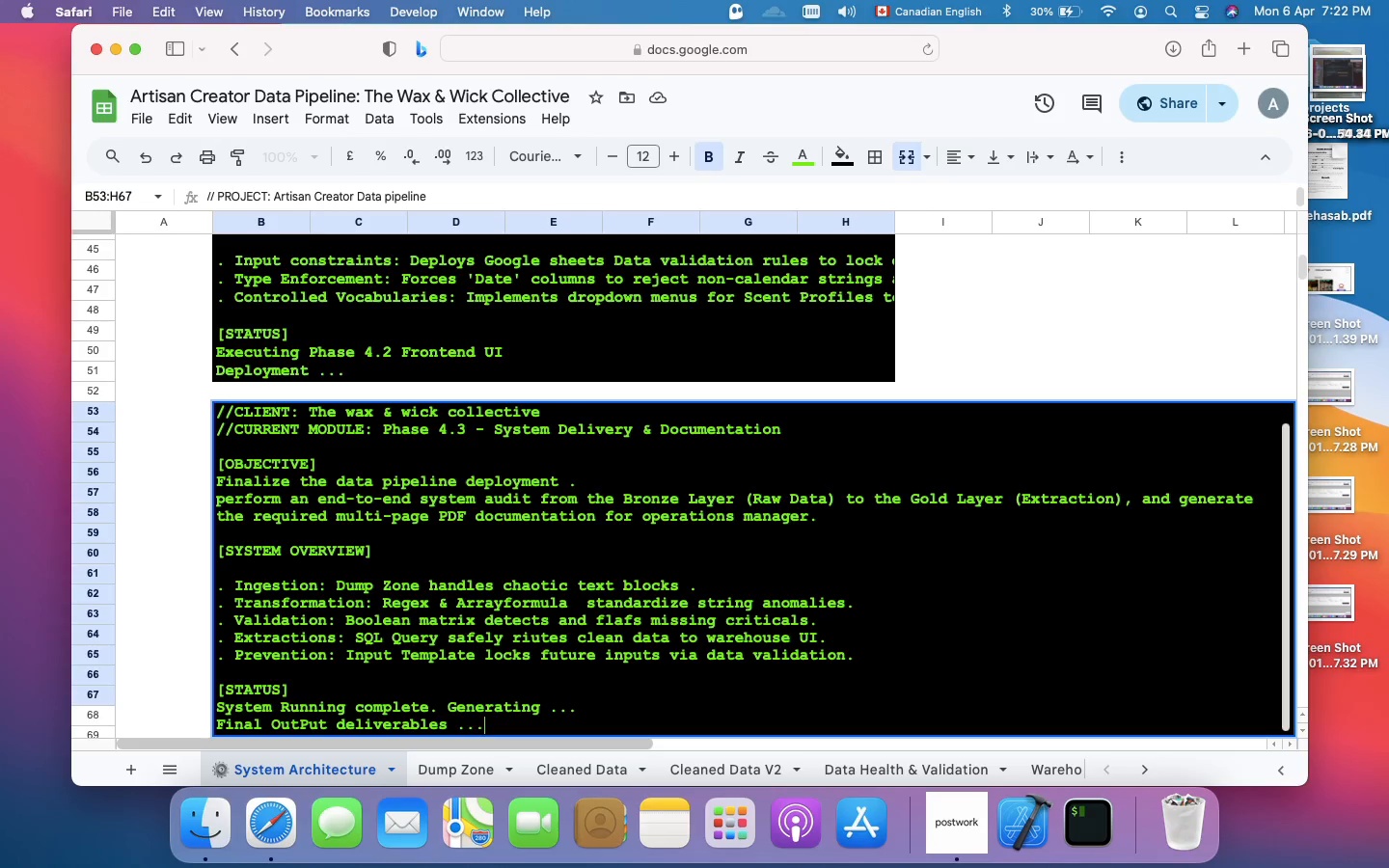 
key(Period)
 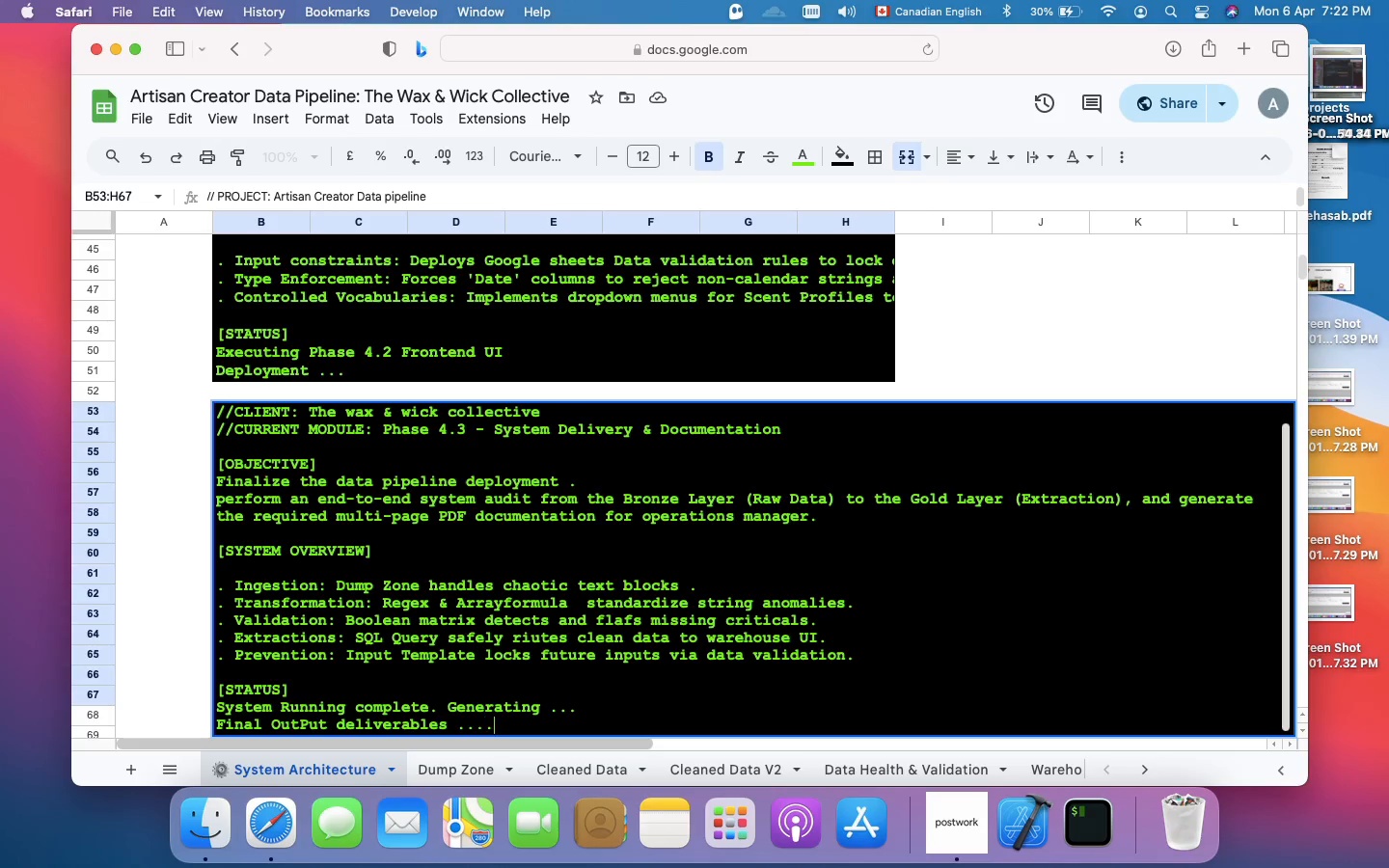 
key(Period)
 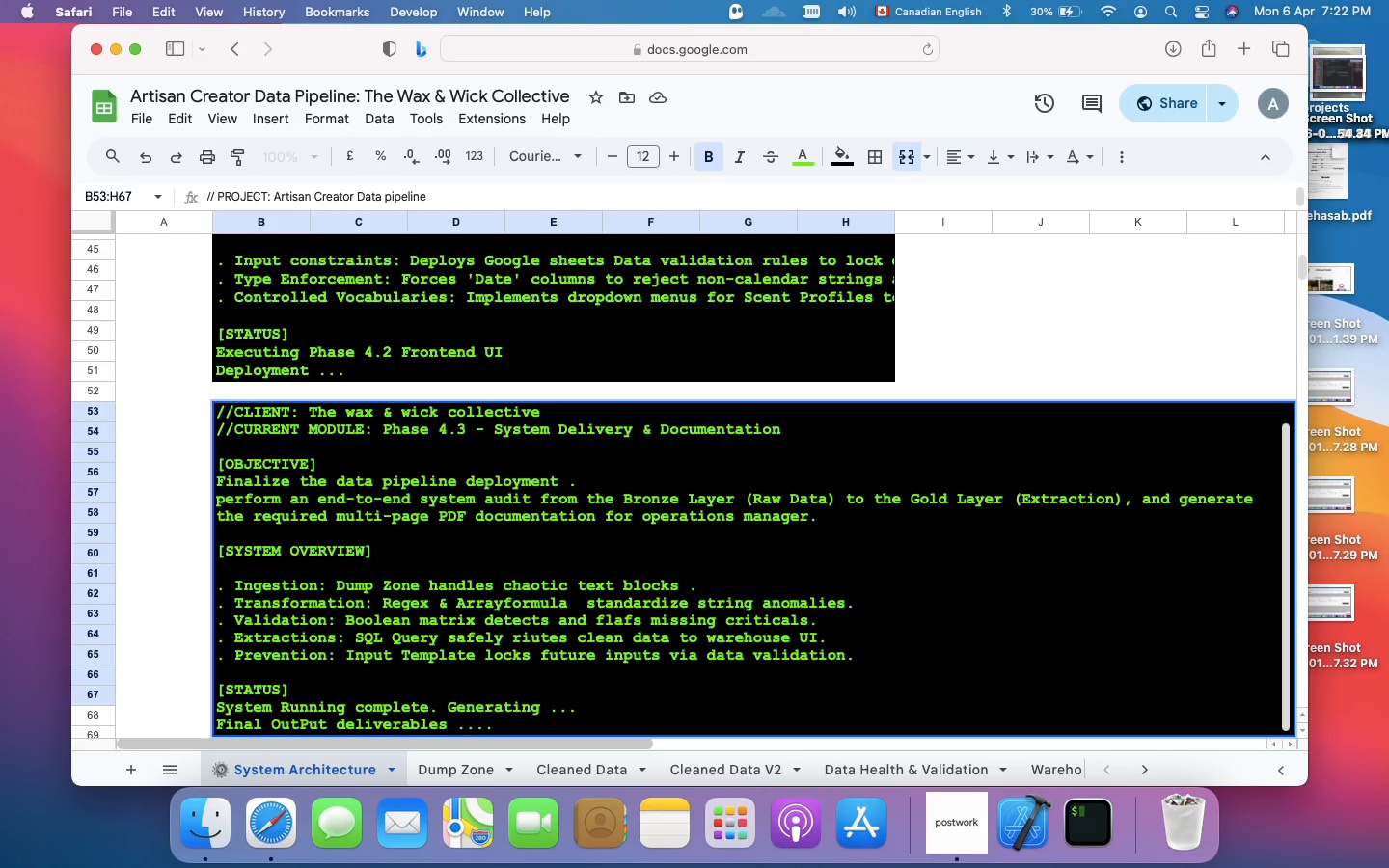 
key(Shift+1)
 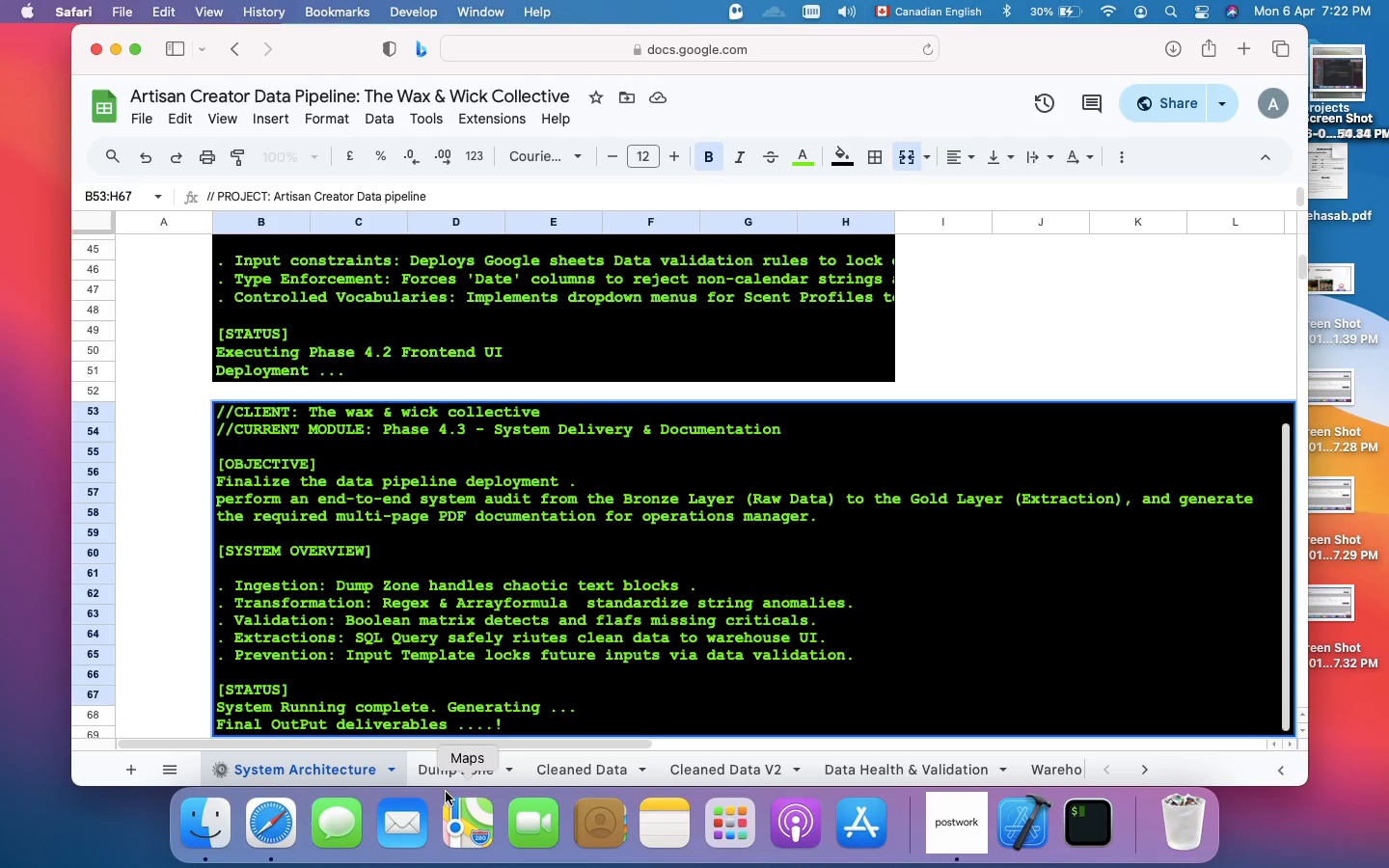 
left_click([457, 766])
 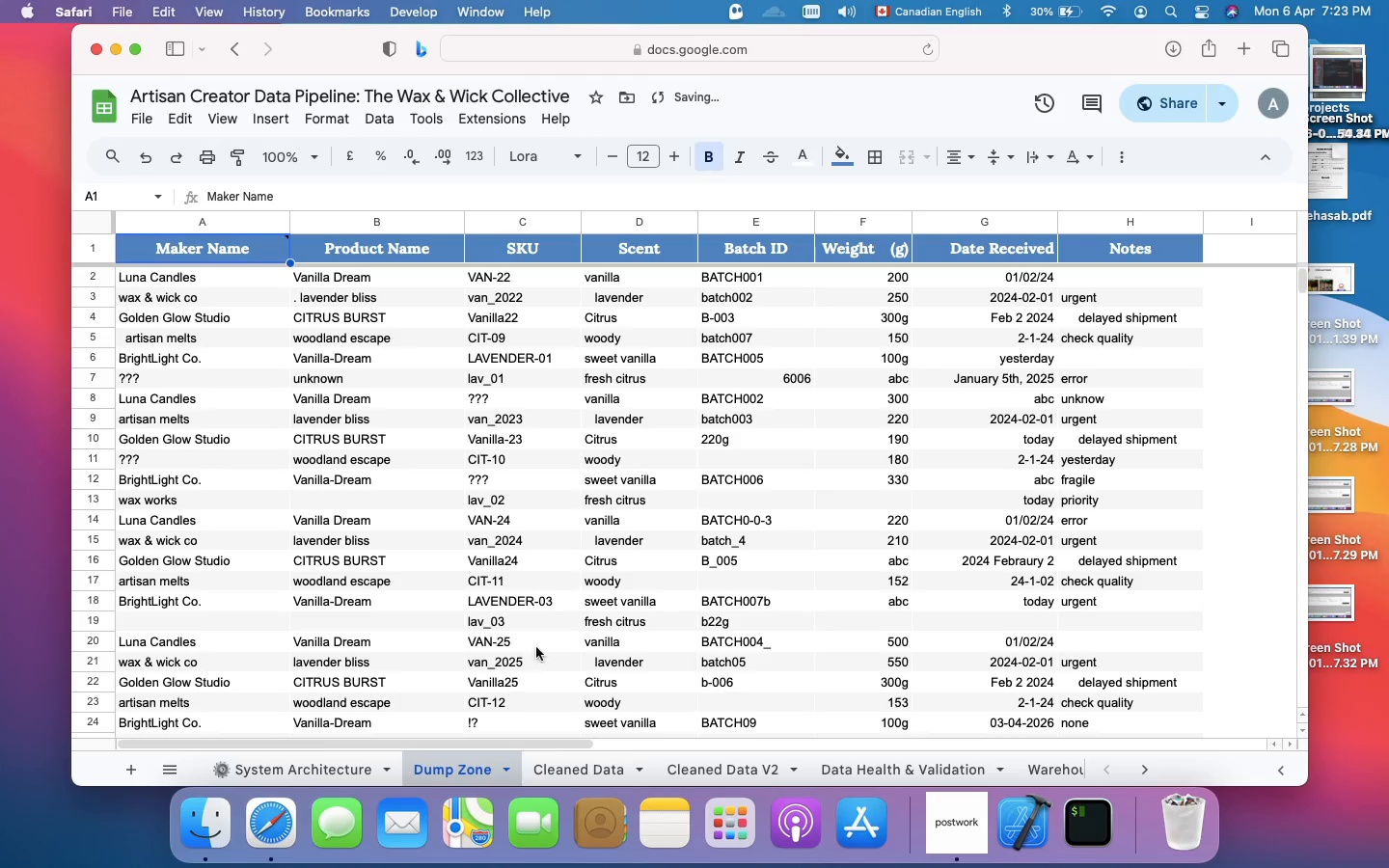 
scroll: coordinate [571, 607], scroll_direction: down, amount: 39.0
 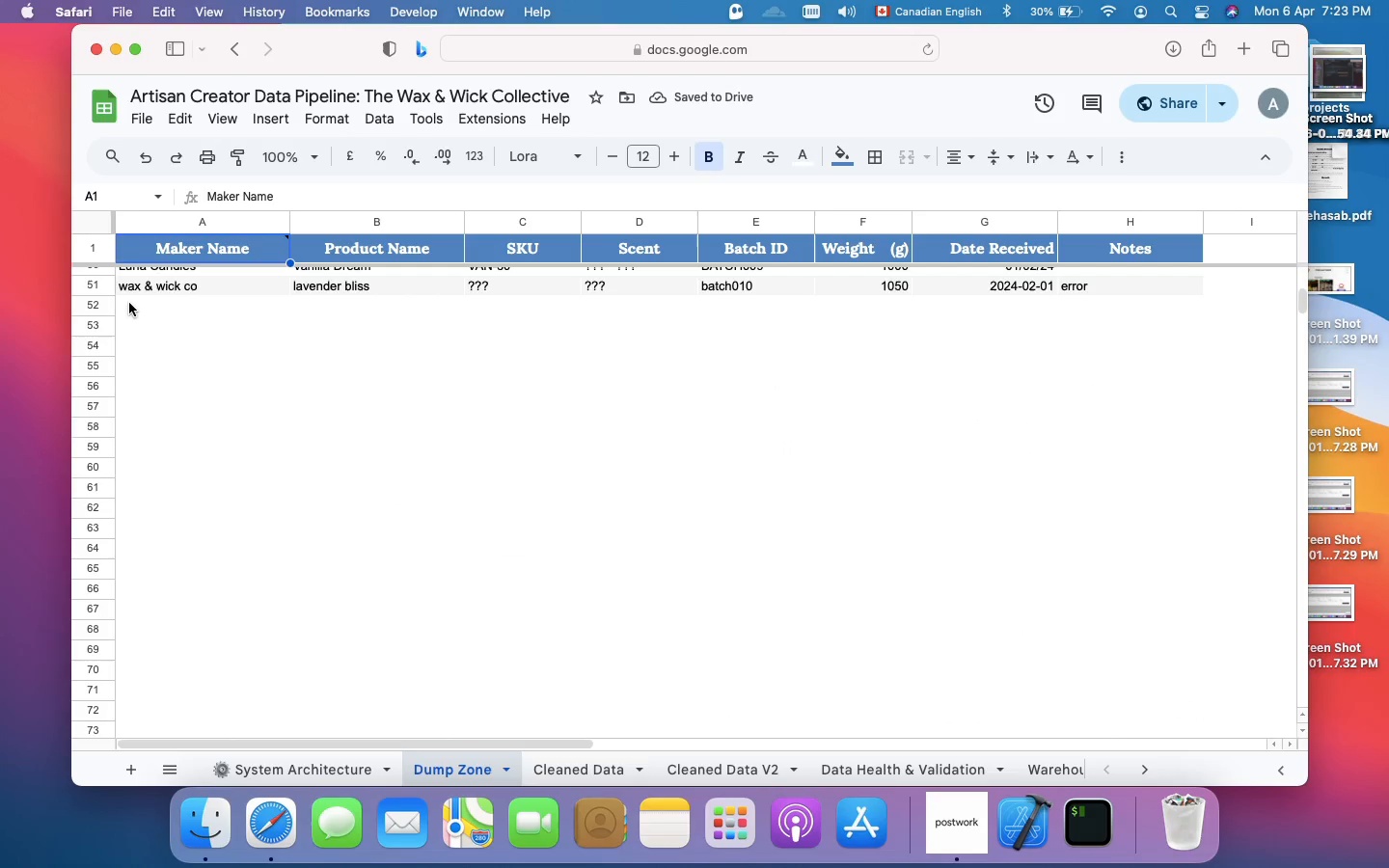 
left_click([122, 298])
 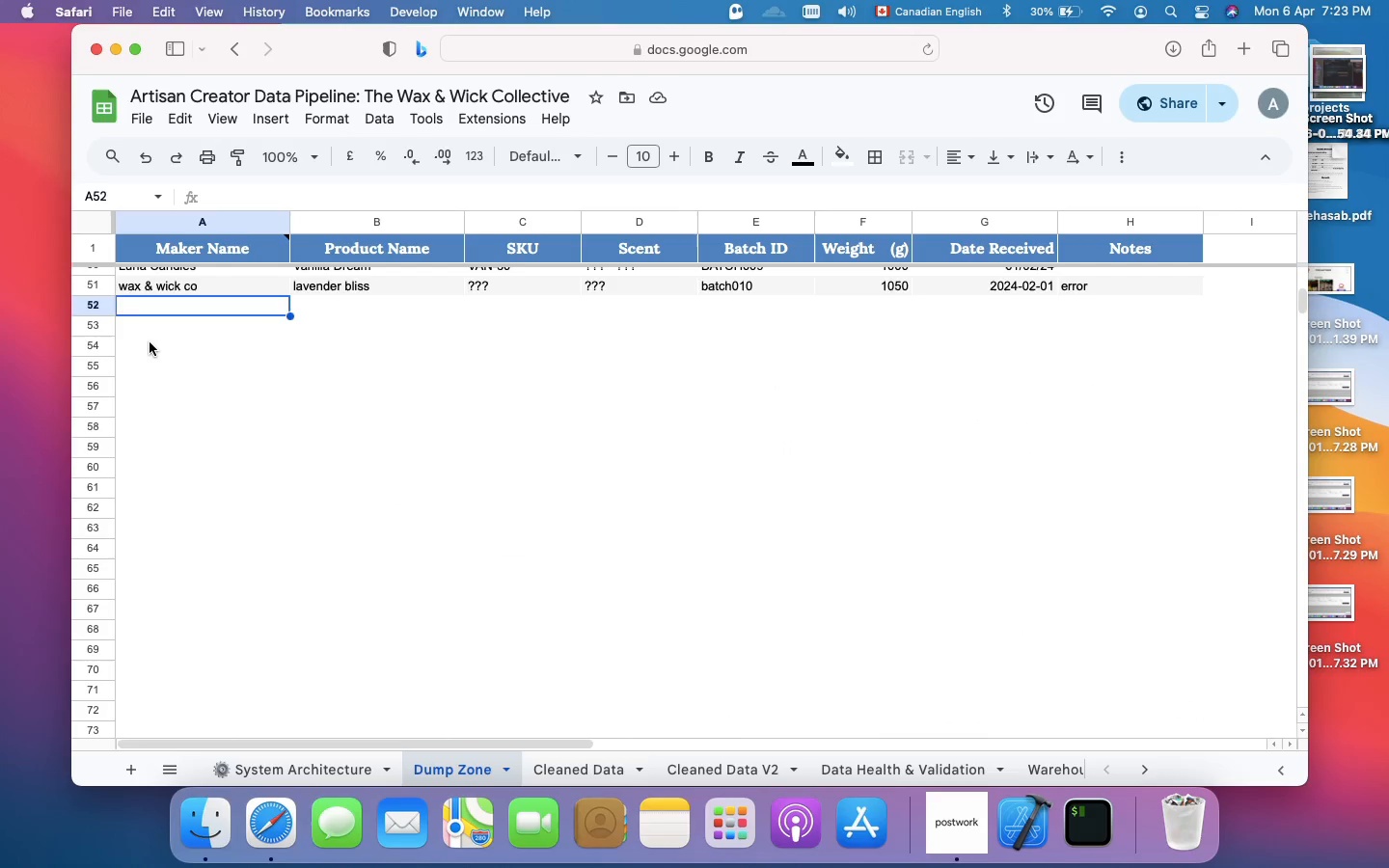 
left_click([150, 342])
 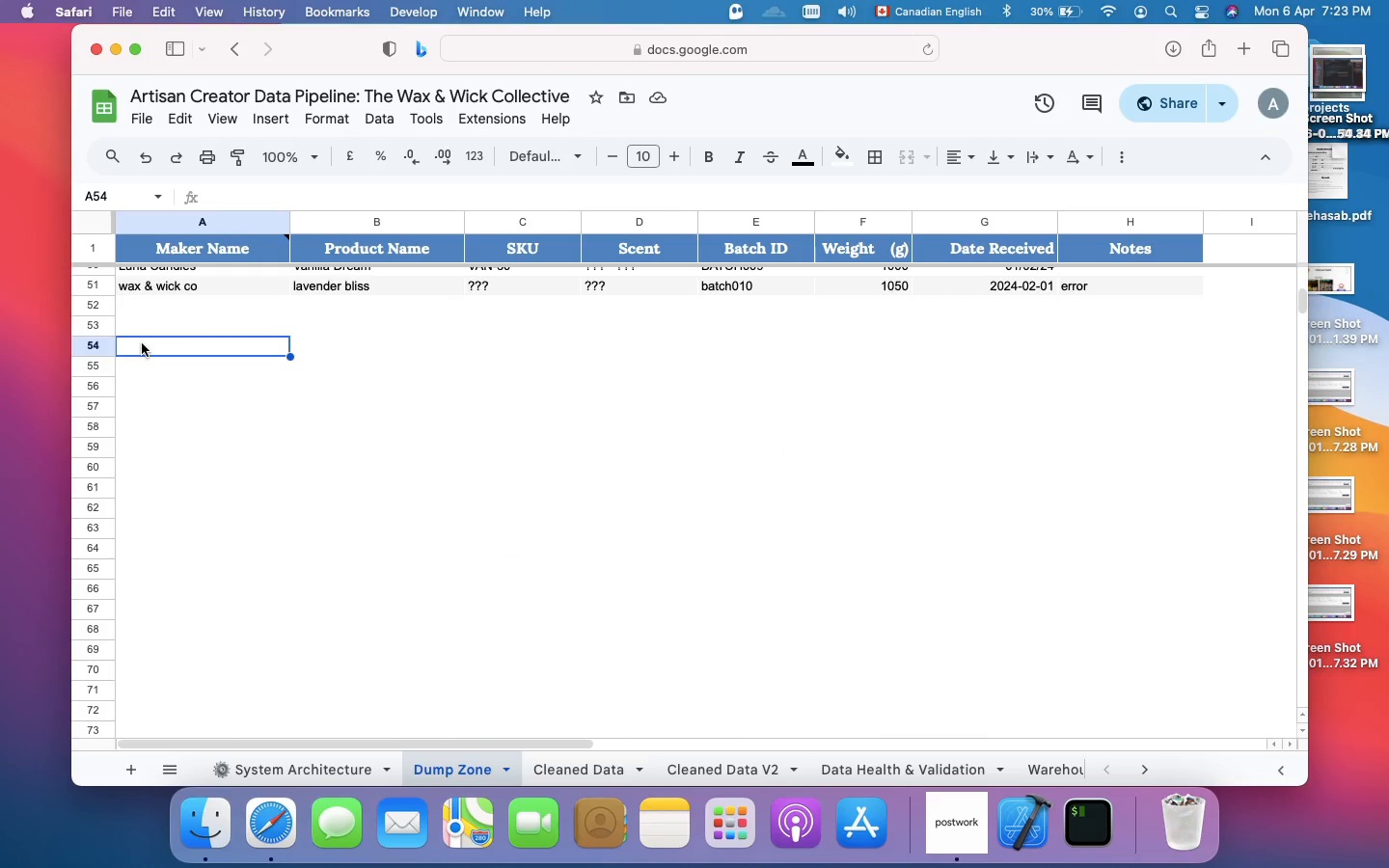 
left_click_drag(start_coordinate=[142, 343], to_coordinate=[666, 466])
 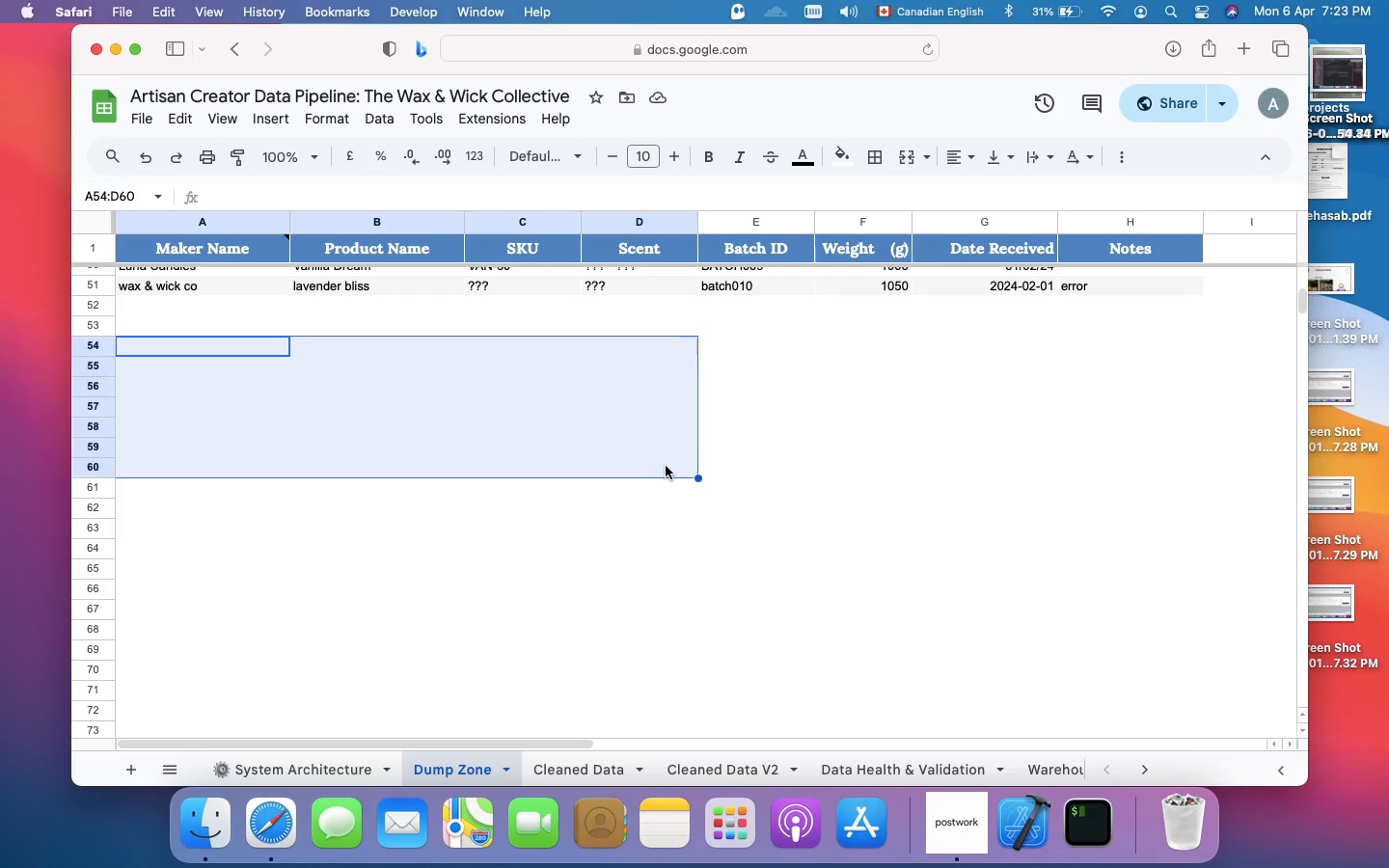 
wait(33.75)
 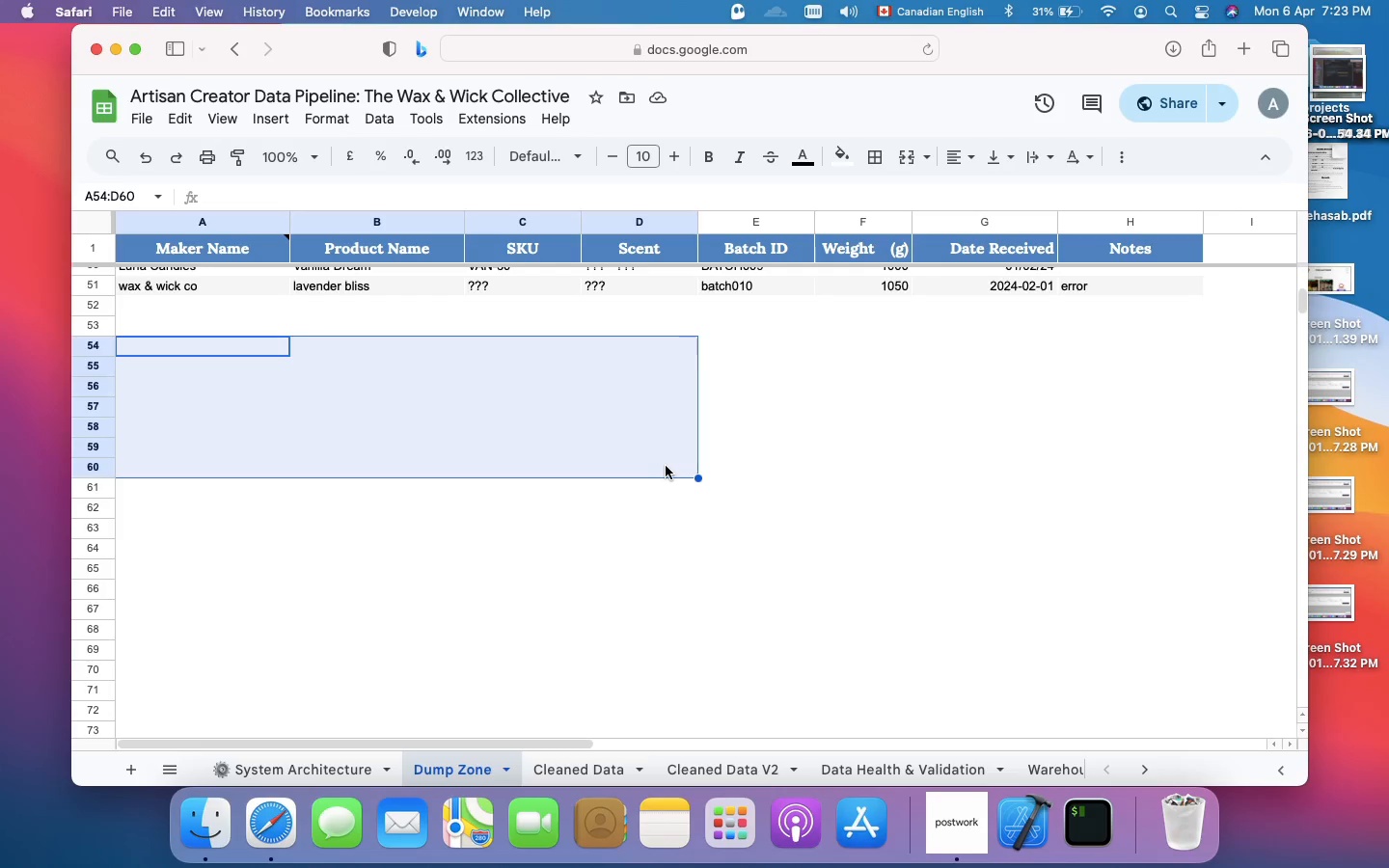 
left_click([100, 346])
 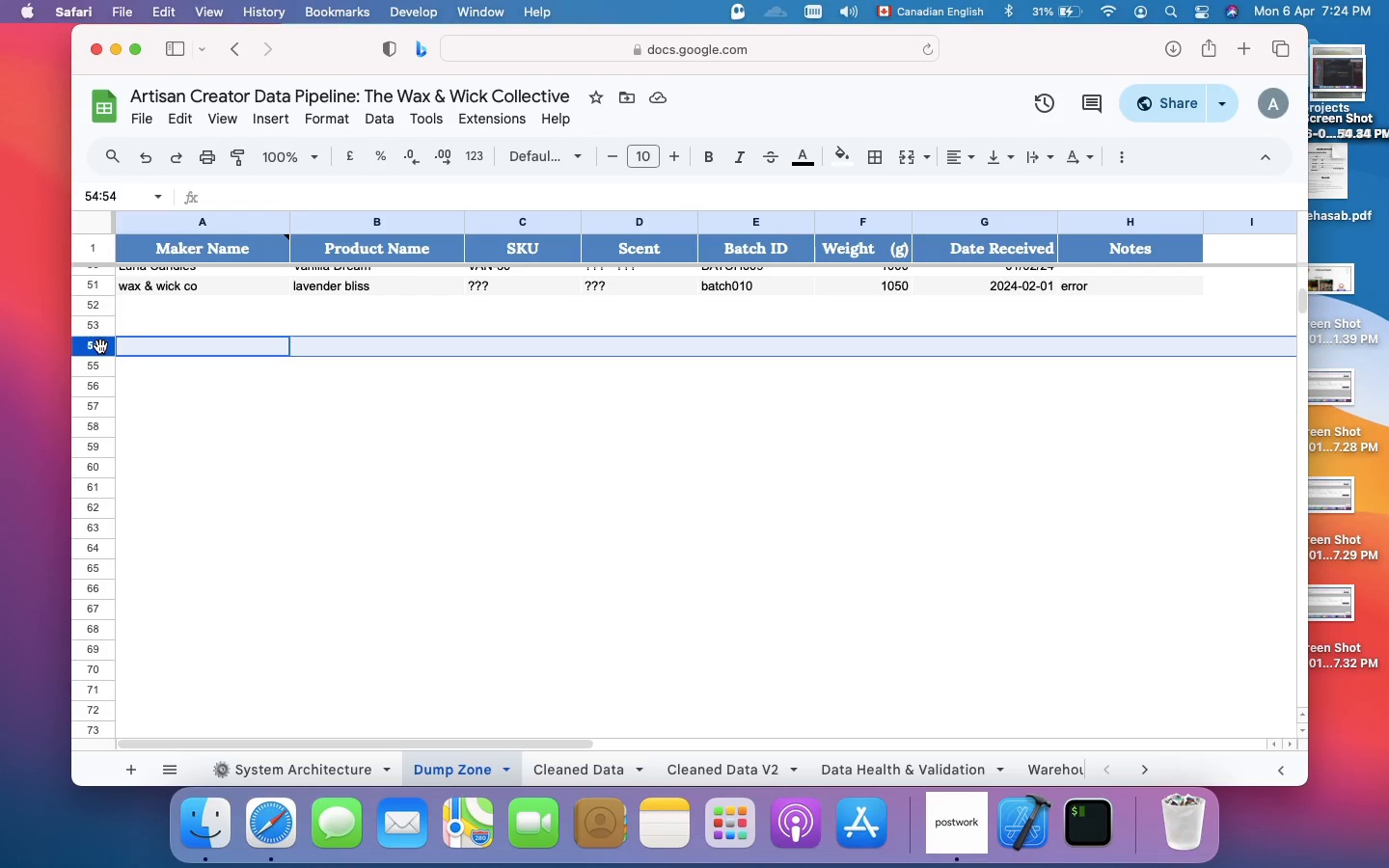 
wait(21.82)
 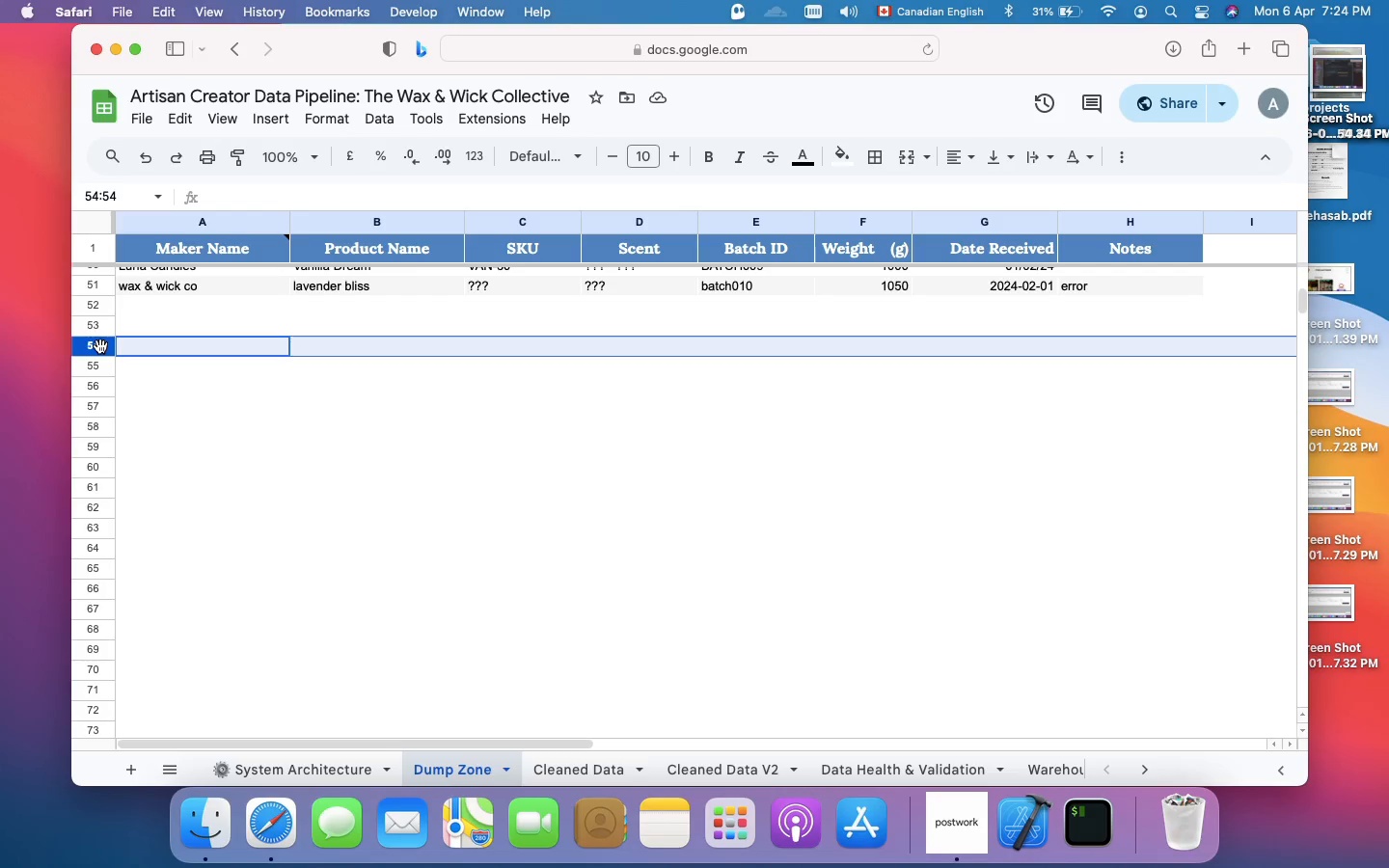 
hold_key(key=ShiftLeft, duration=0.84)
 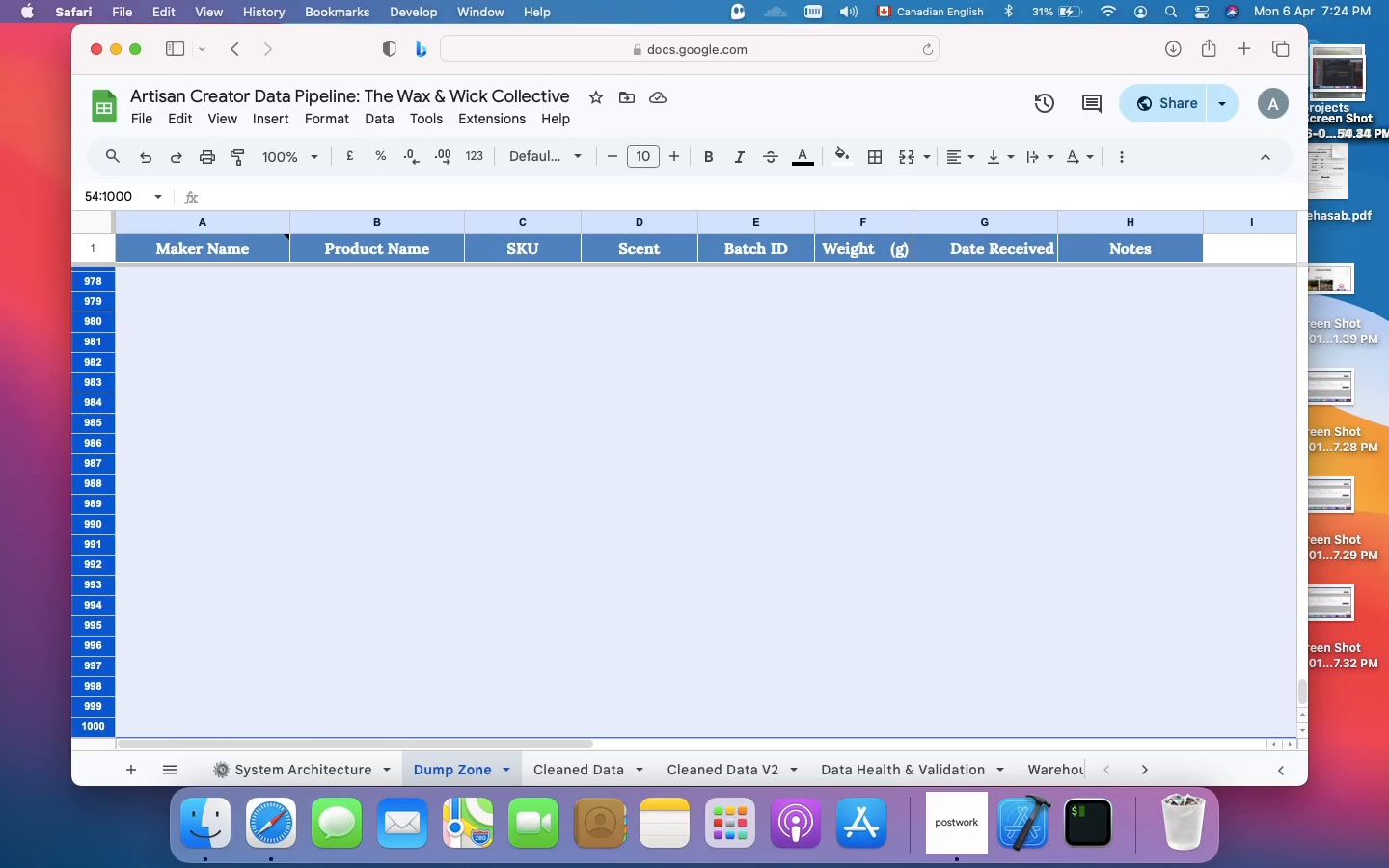 
hold_key(key=CommandLeft, duration=0.58)
 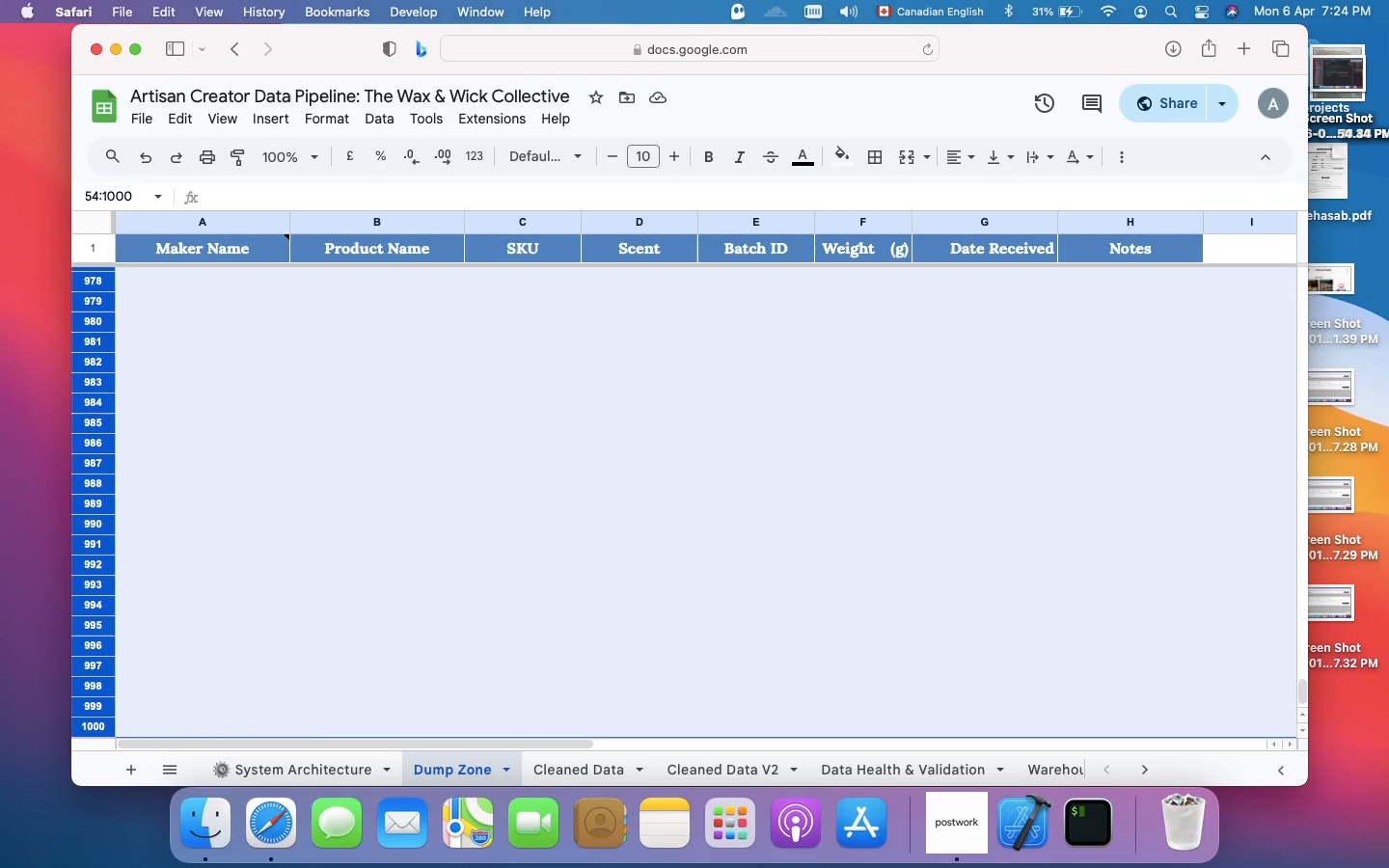 
hold_key(key=ArrowDown, duration=0.35)
 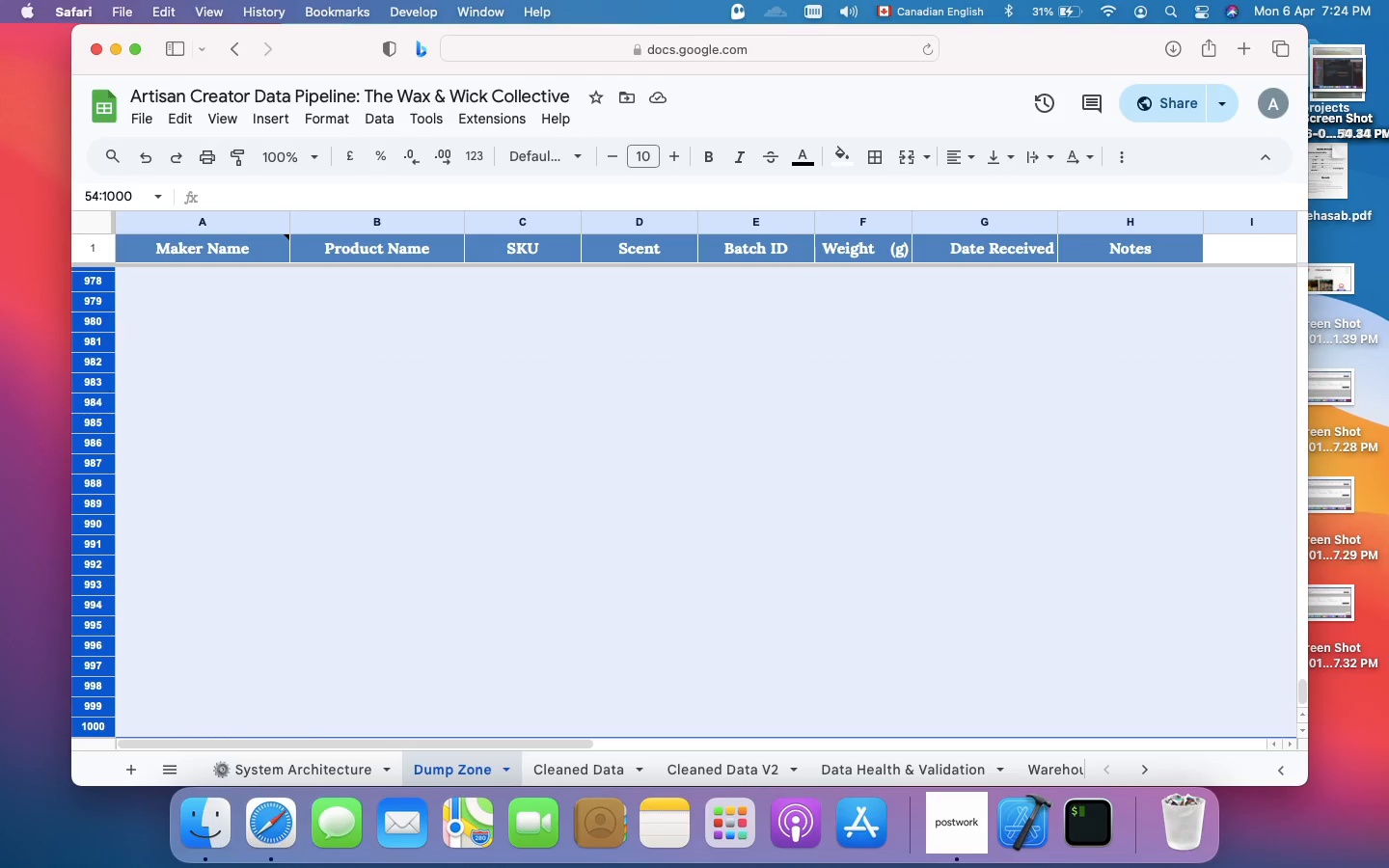 
scroll: coordinate [100, 346], scroll_direction: up, amount: 1.0
 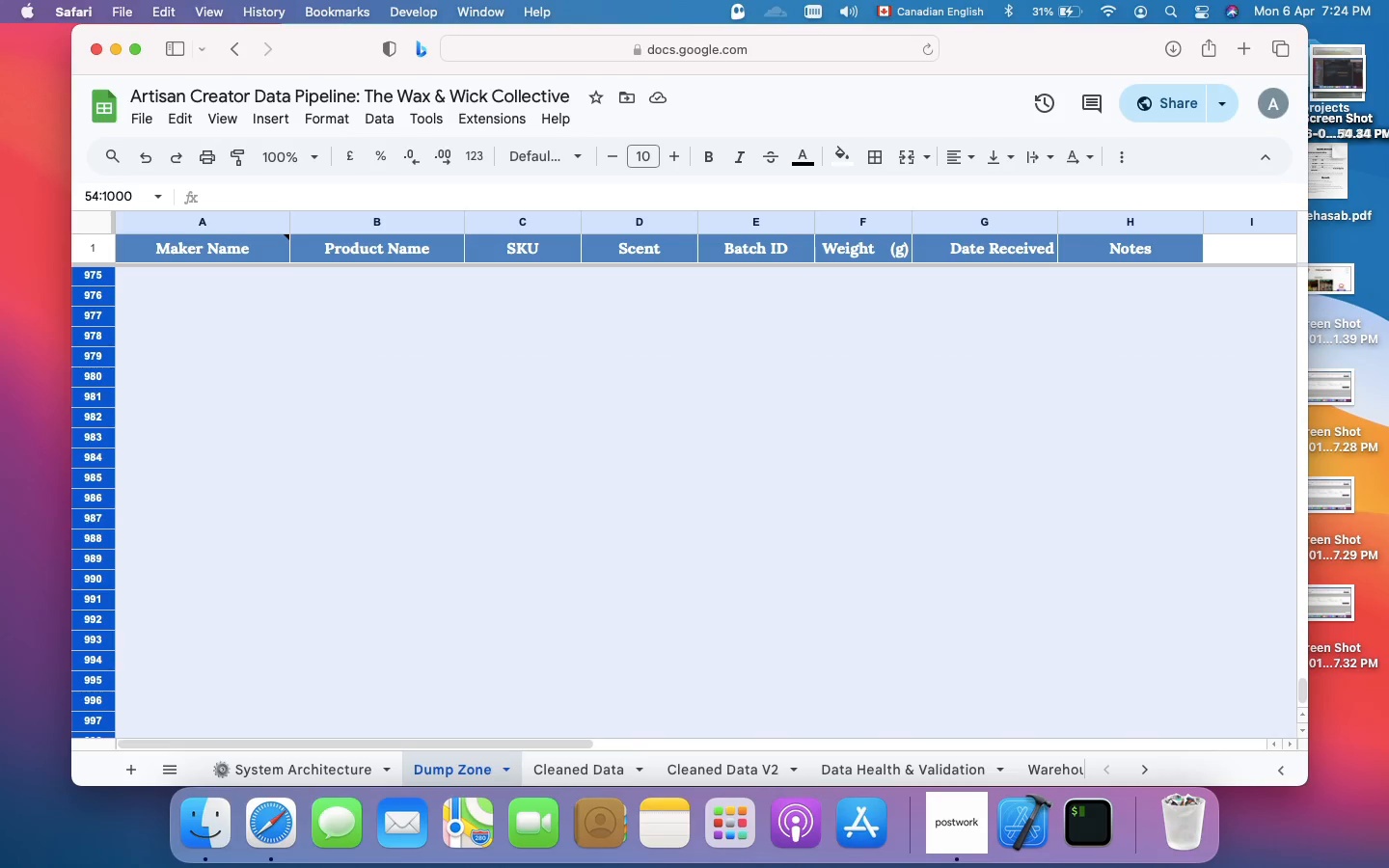 
right_click([100, 346])
 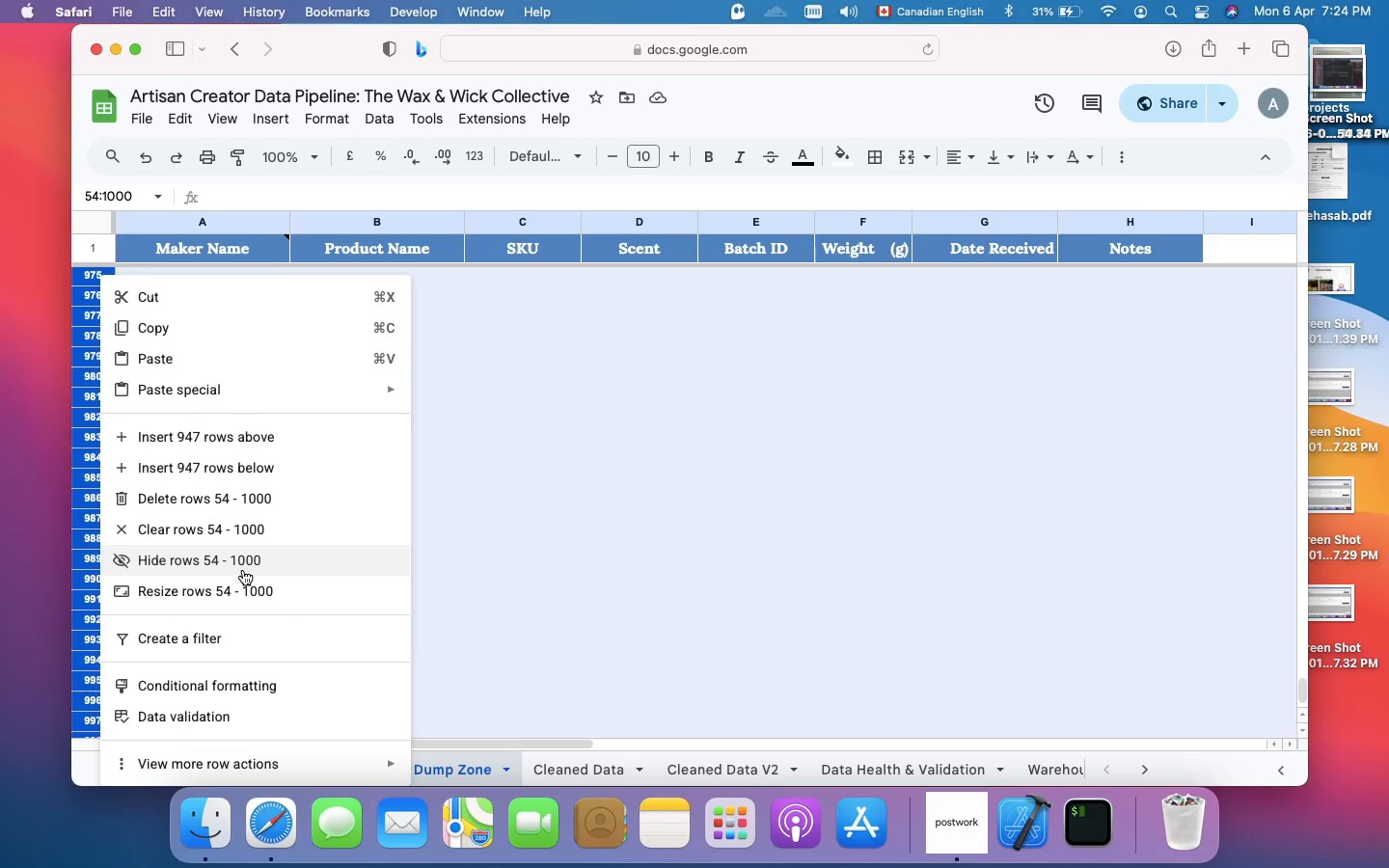 
wait(7.94)
 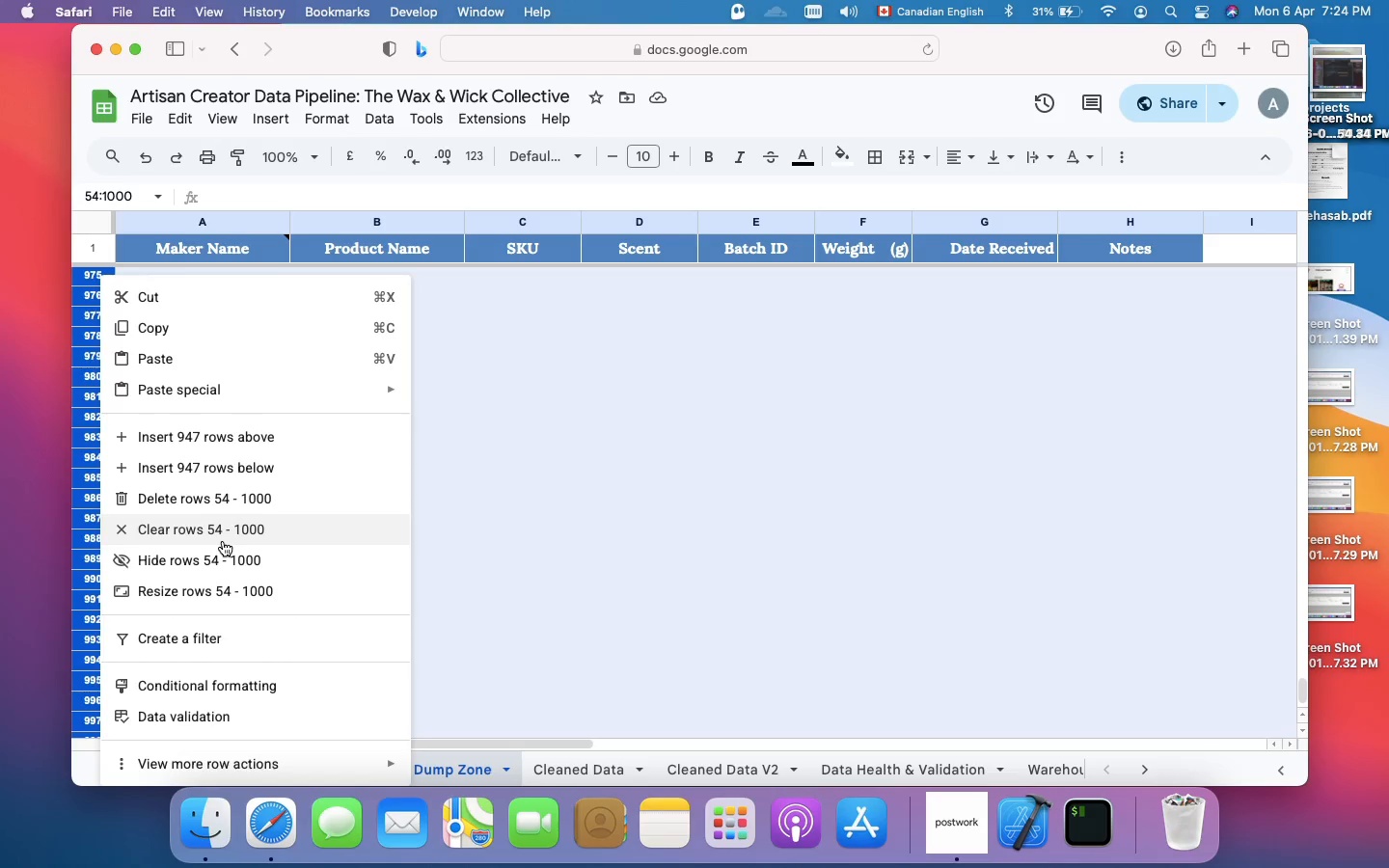 
left_click([243, 593])
 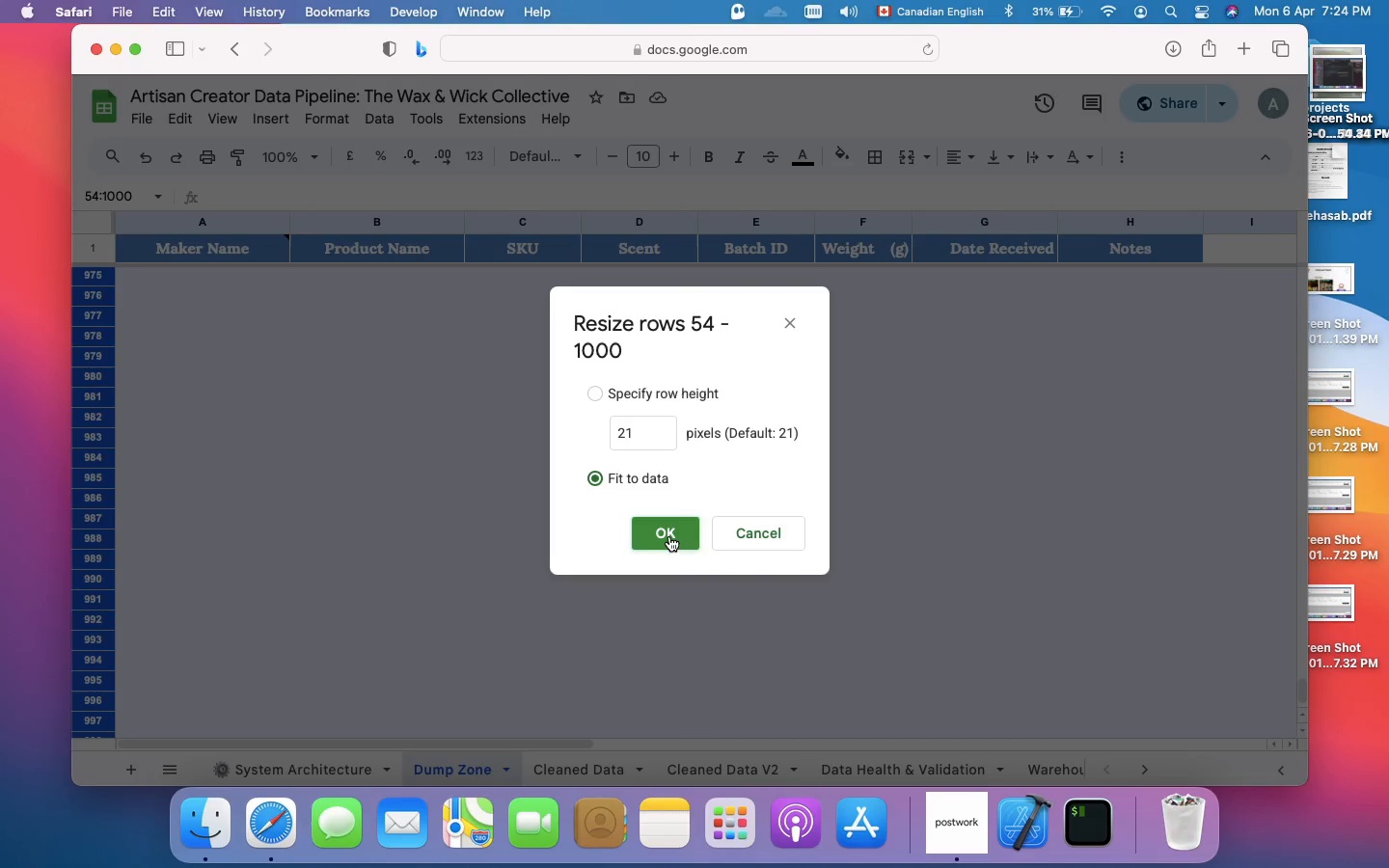 
wait(5.26)
 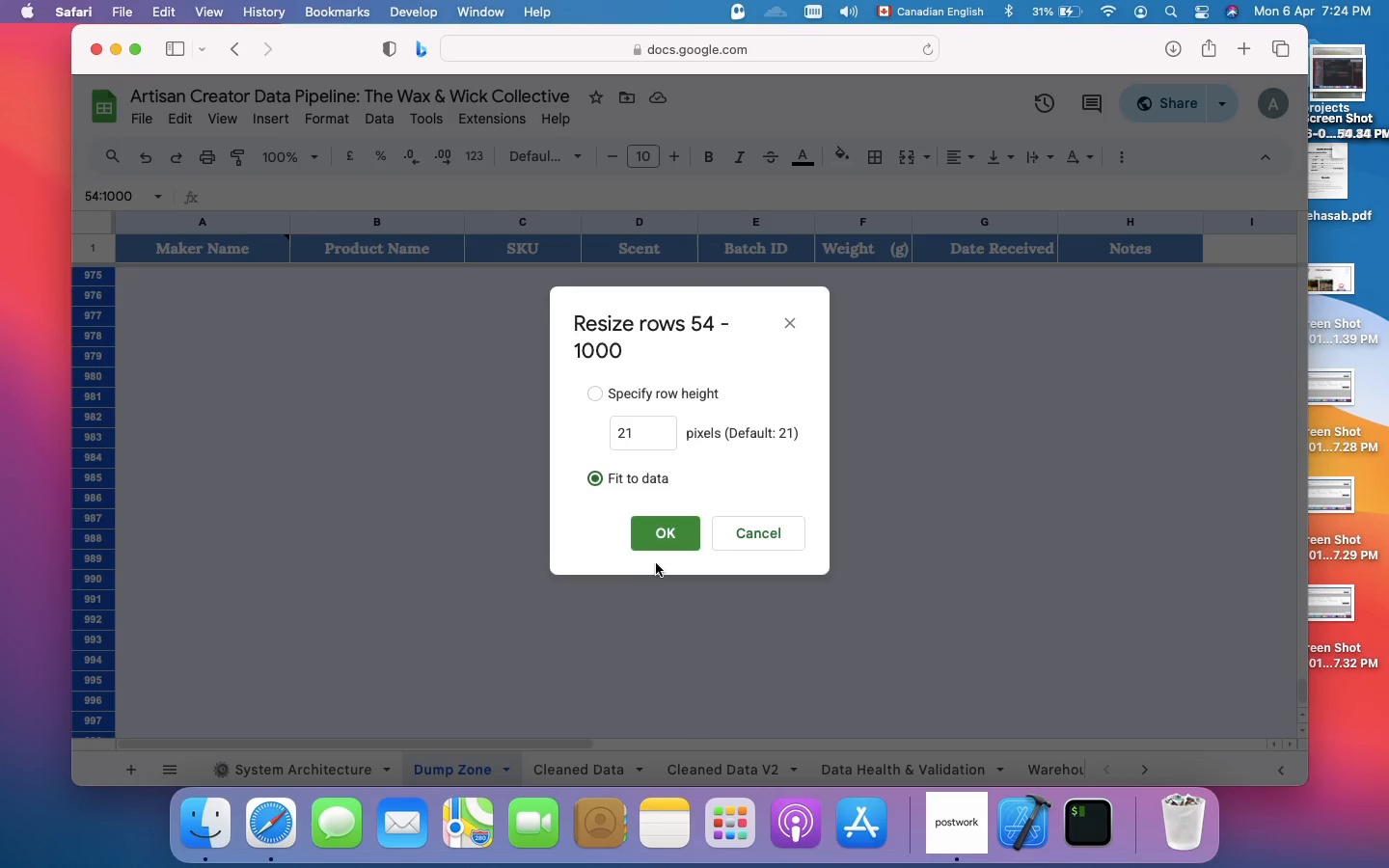 
left_click([771, 528])
 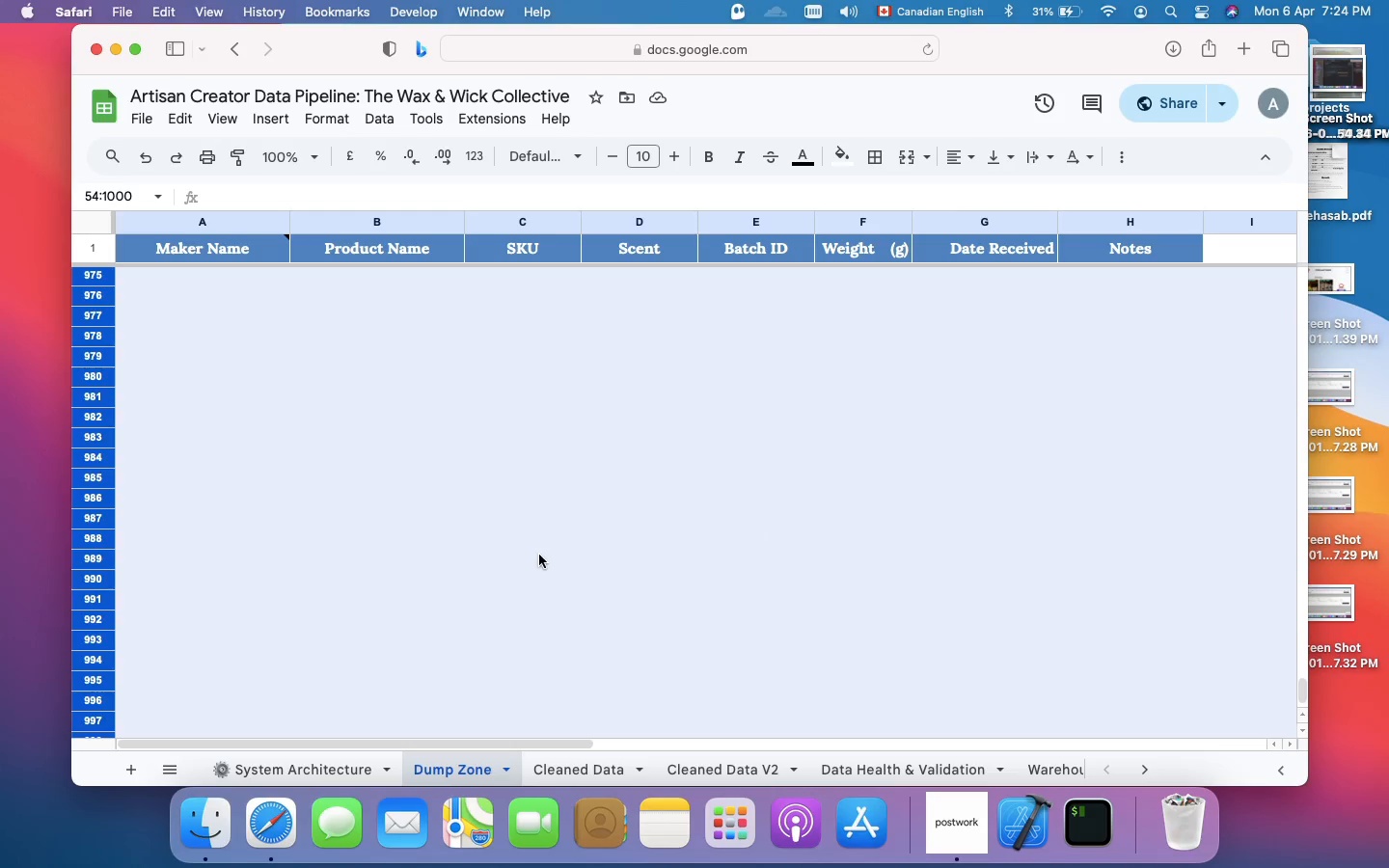 
left_click([539, 555])
 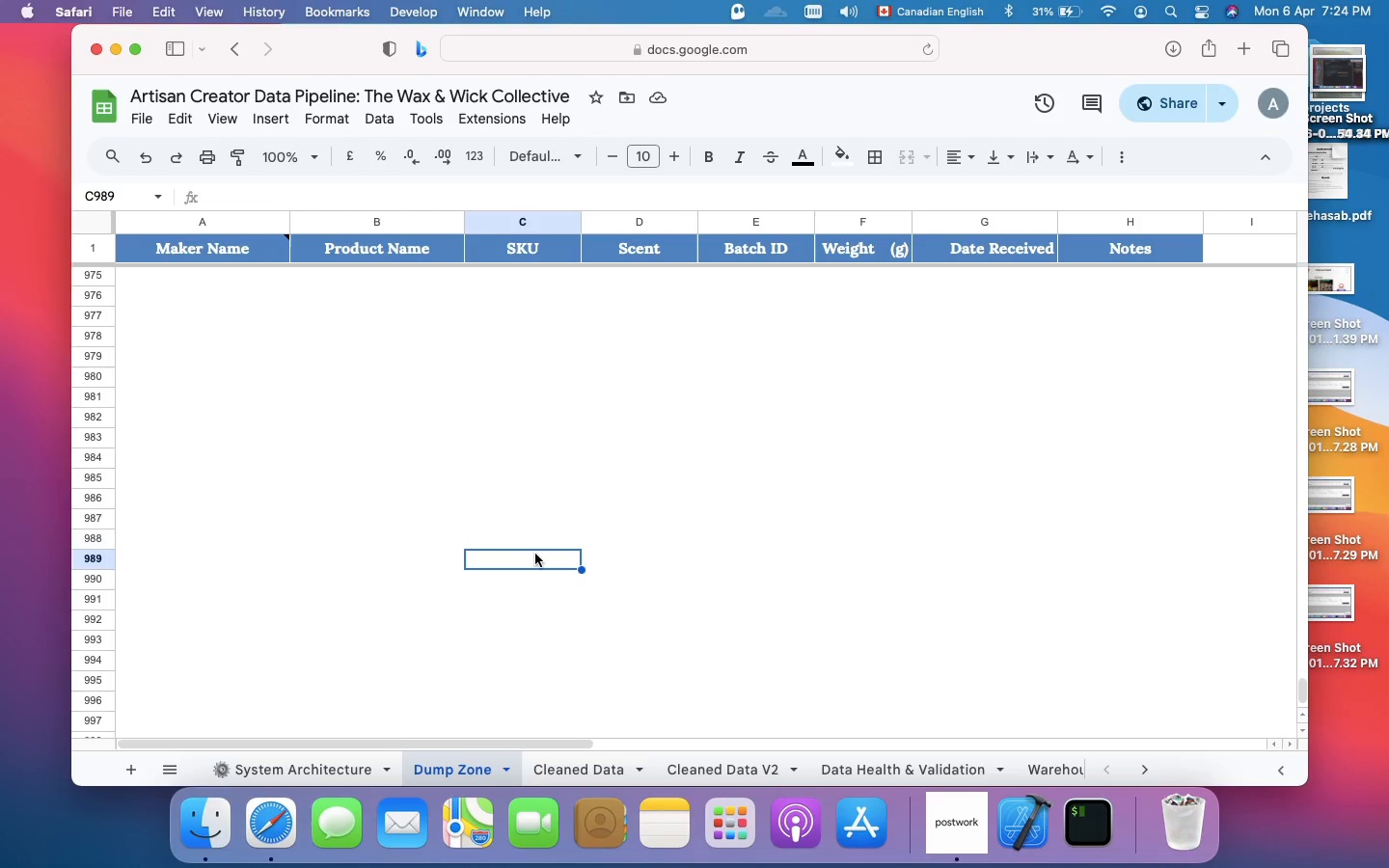 
scroll: coordinate [52, 134], scroll_direction: up, amount: 670.0
 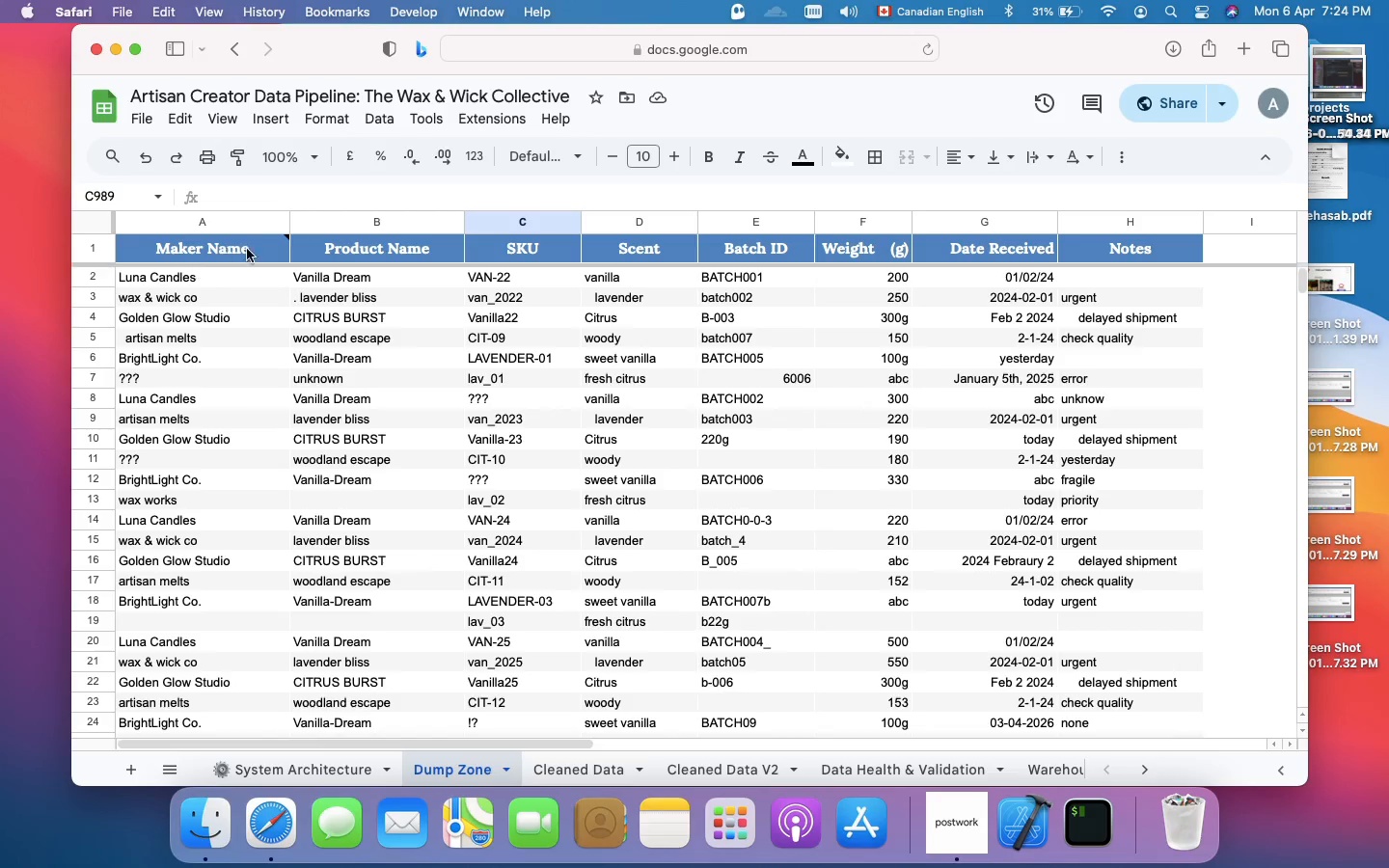 
scroll: coordinate [285, 488], scroll_direction: down, amount: 27.0
 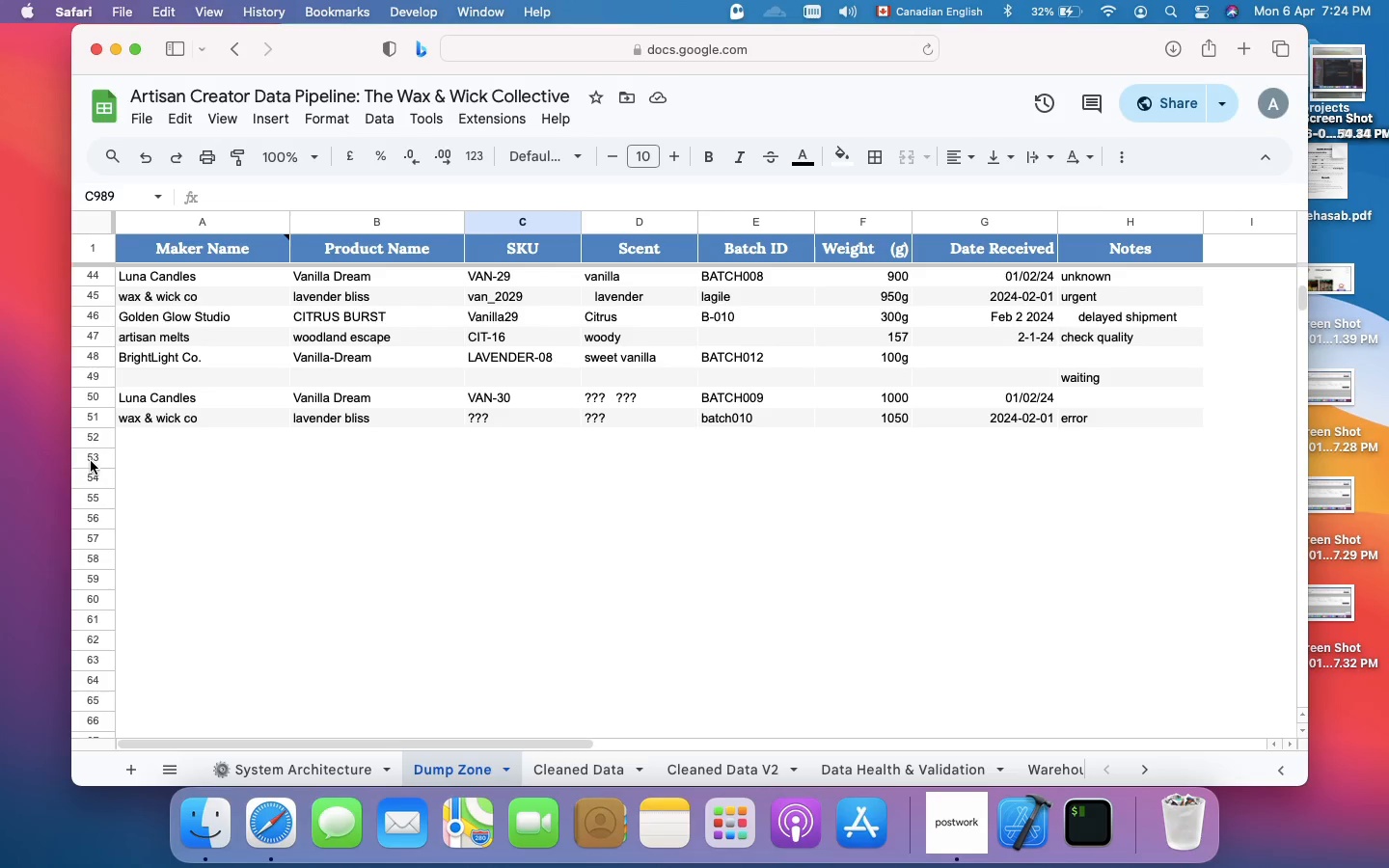 
left_click([91, 461])
 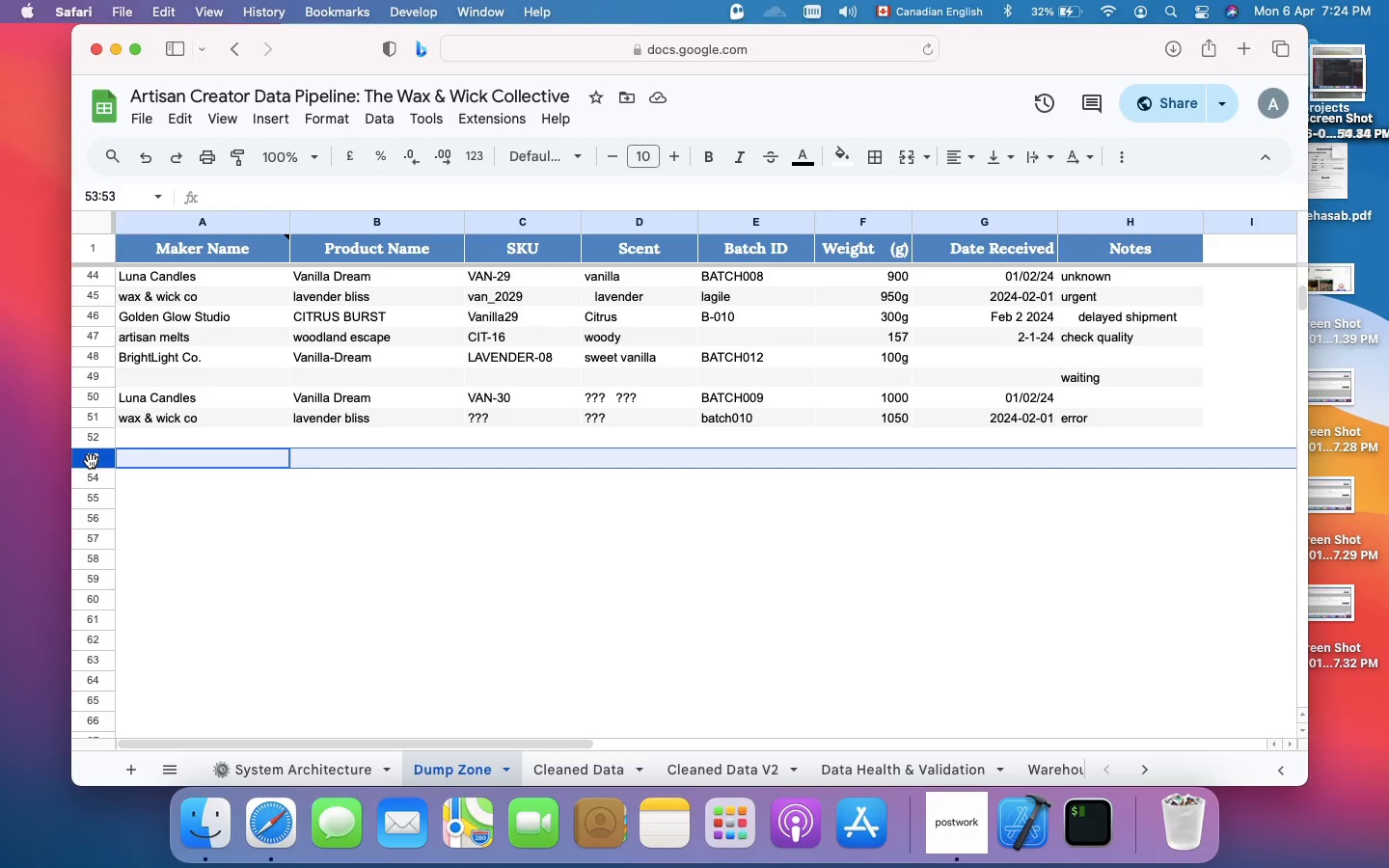 
wait(5.04)
 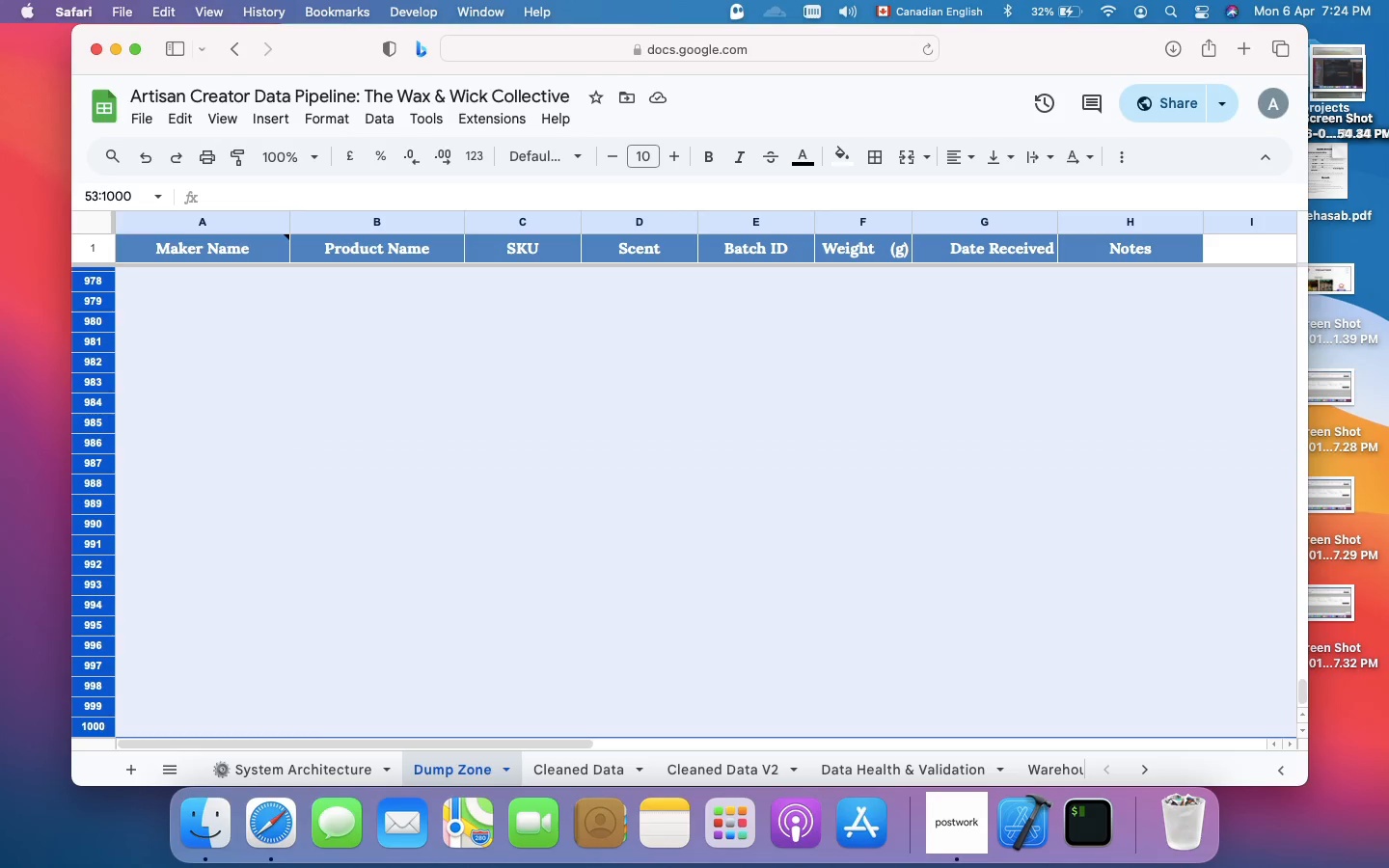 
key(Meta+Shift+ArrowDown)
 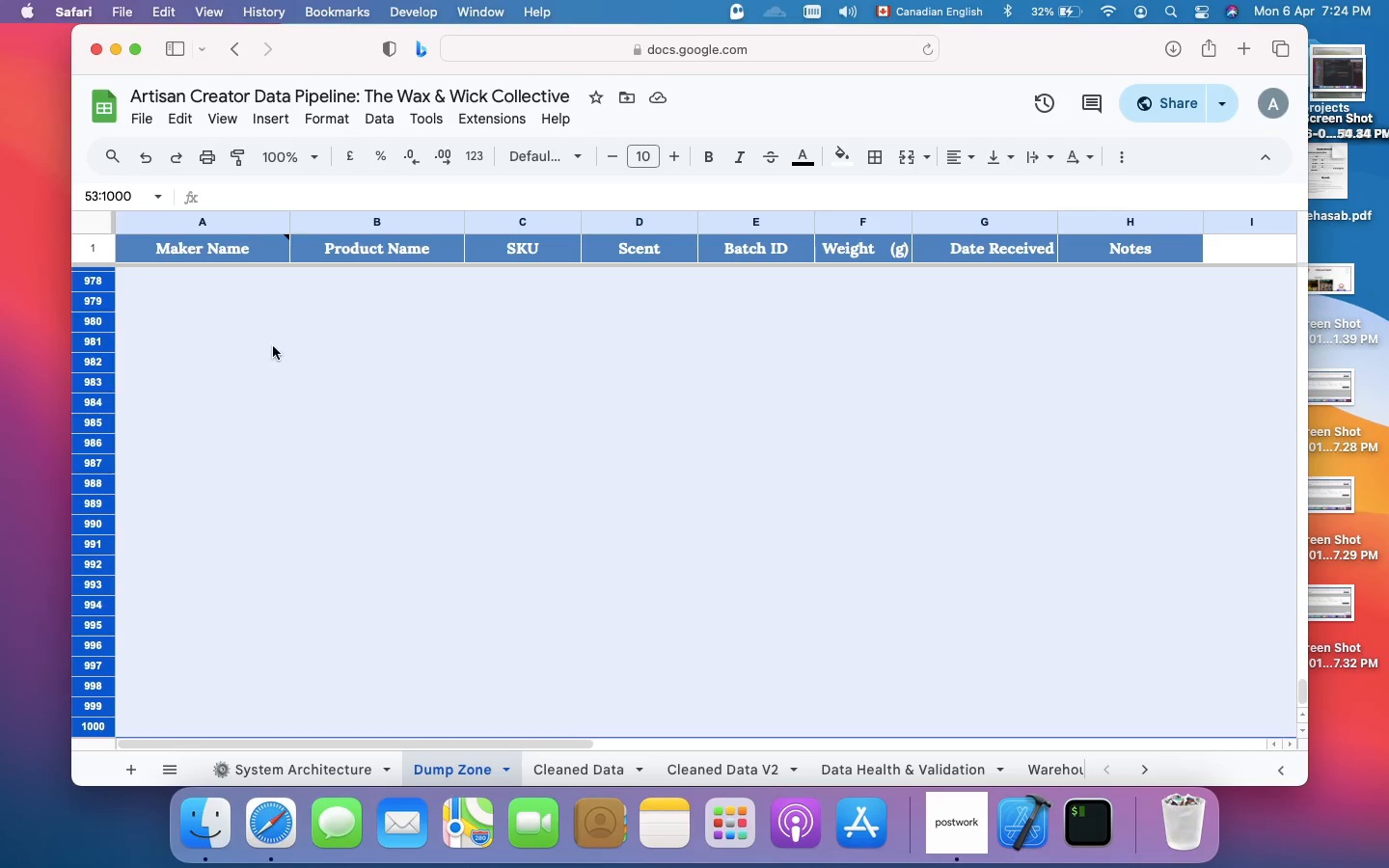 
left_click([339, 345])
 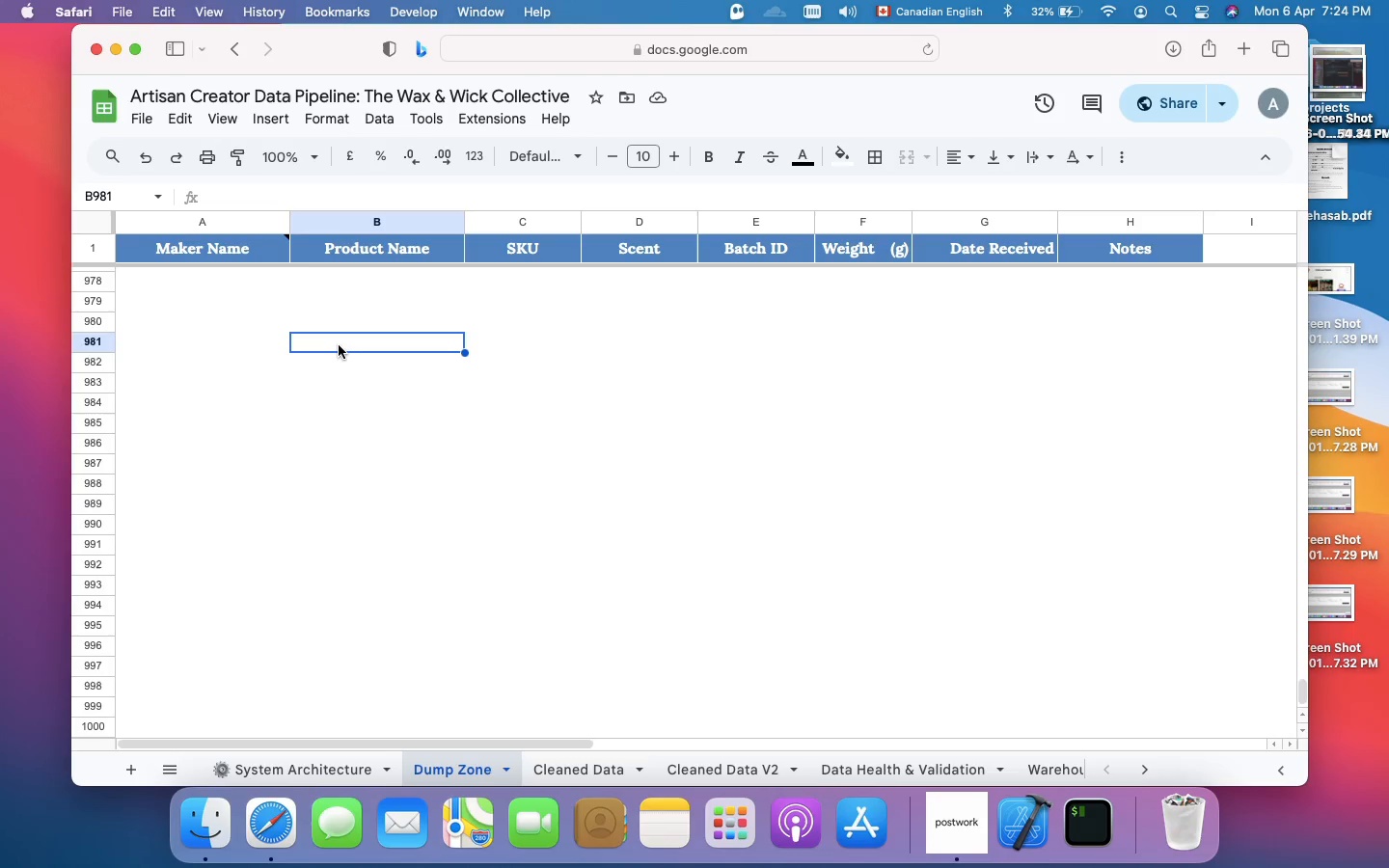 
scroll: coordinate [339, 345], scroll_direction: up, amount: 803.0
 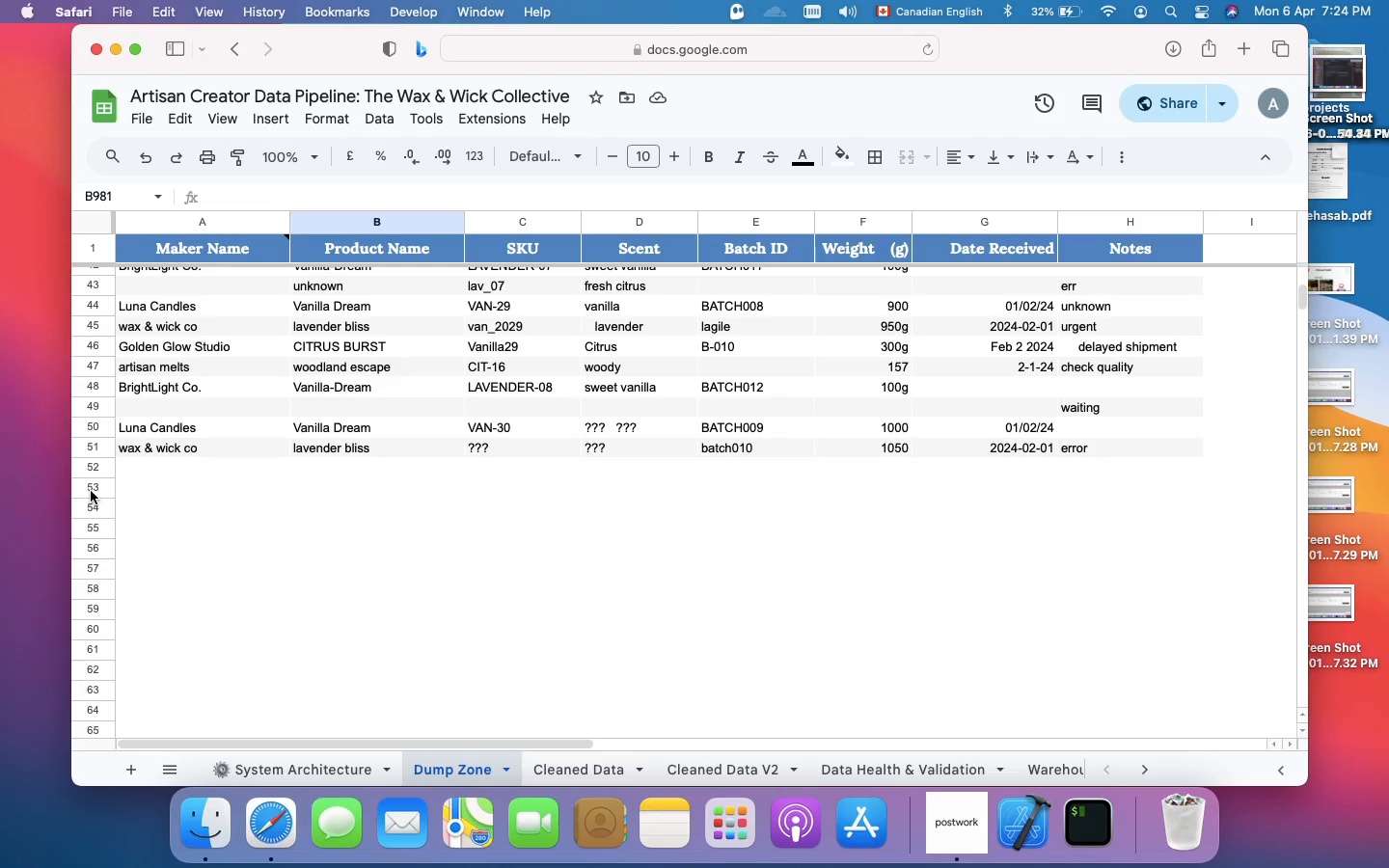 
left_click([95, 486])
 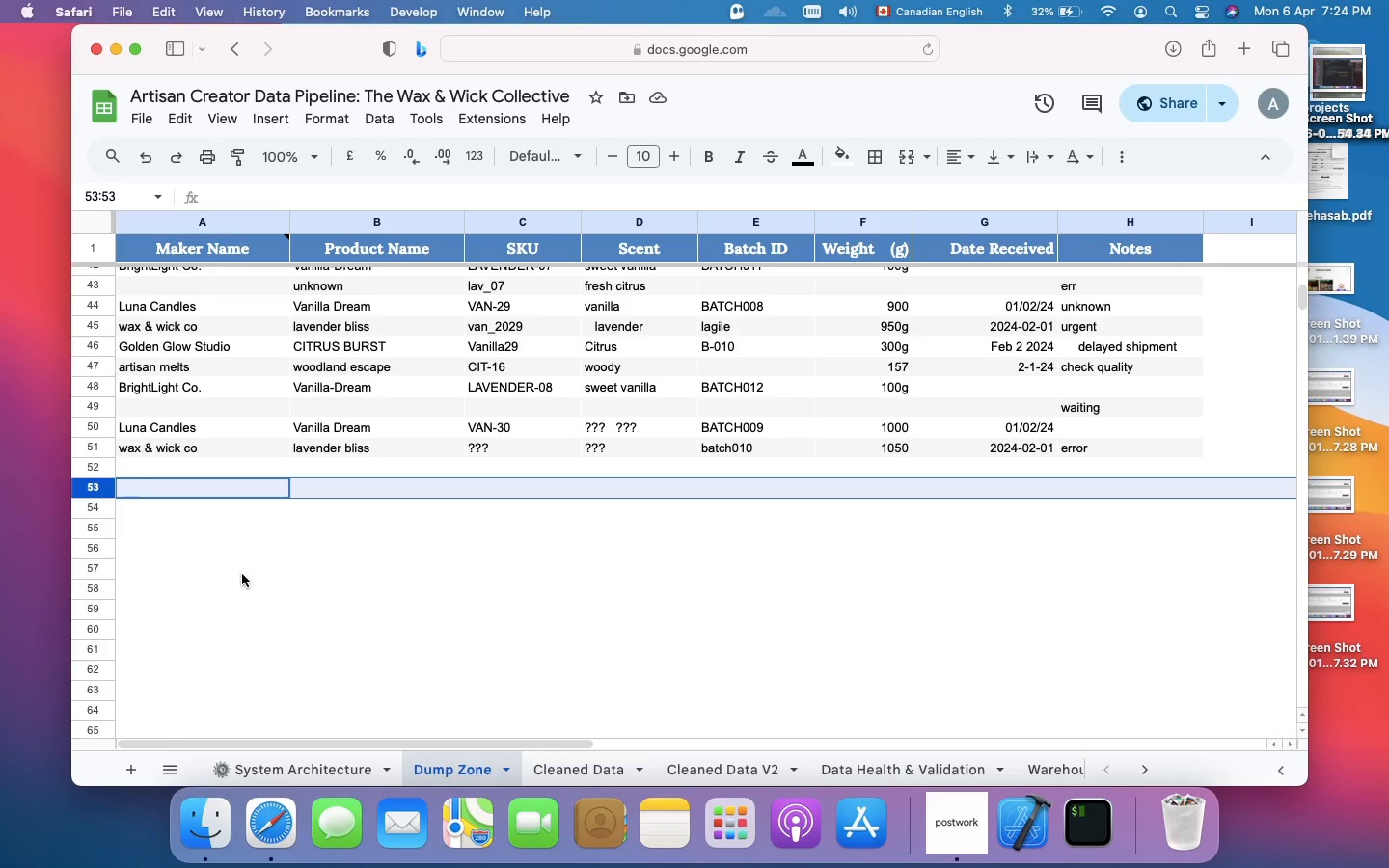 
key(Meta+Shift+ArrowDown)
 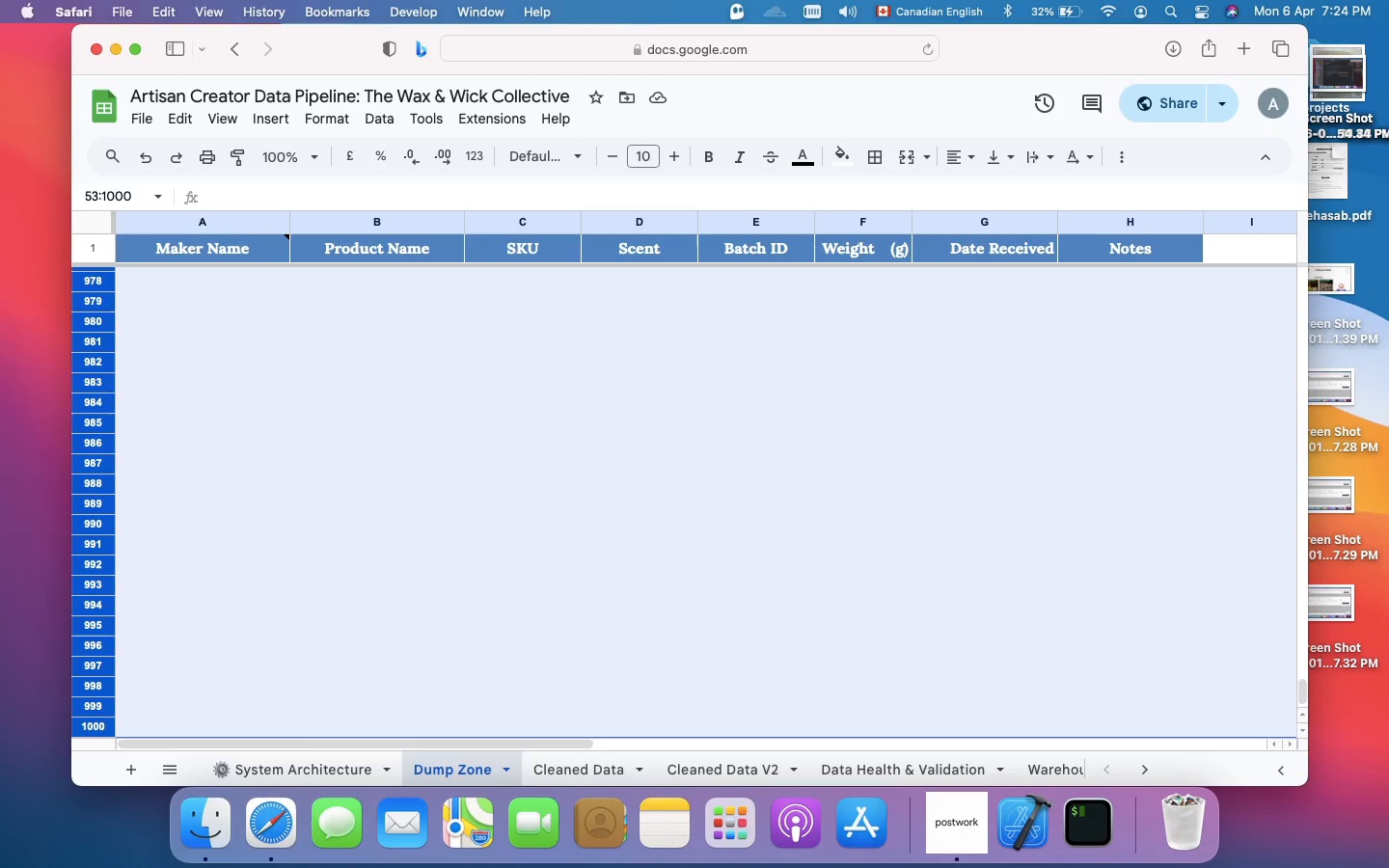 
right_click([242, 574])
 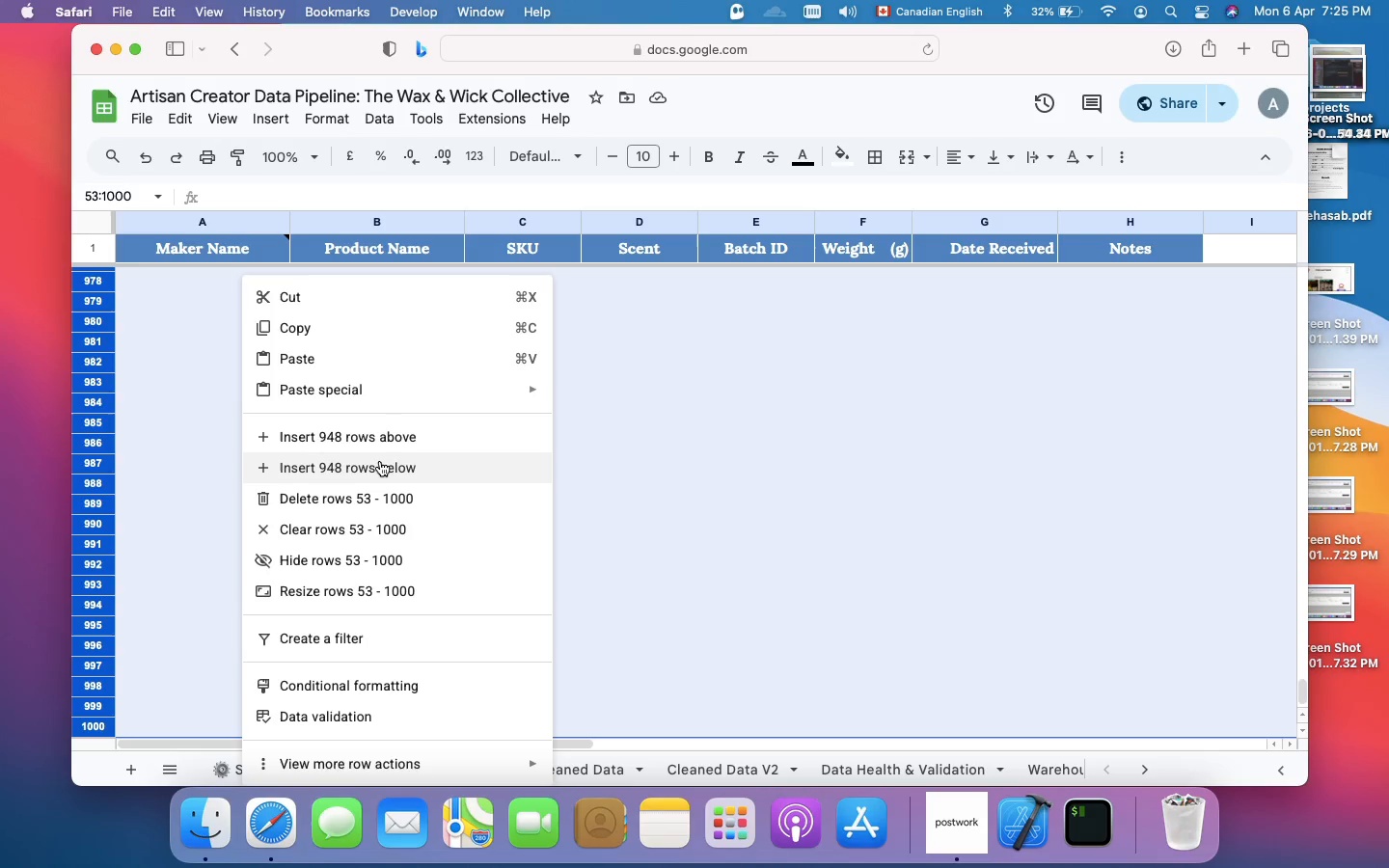 
wait(7.56)
 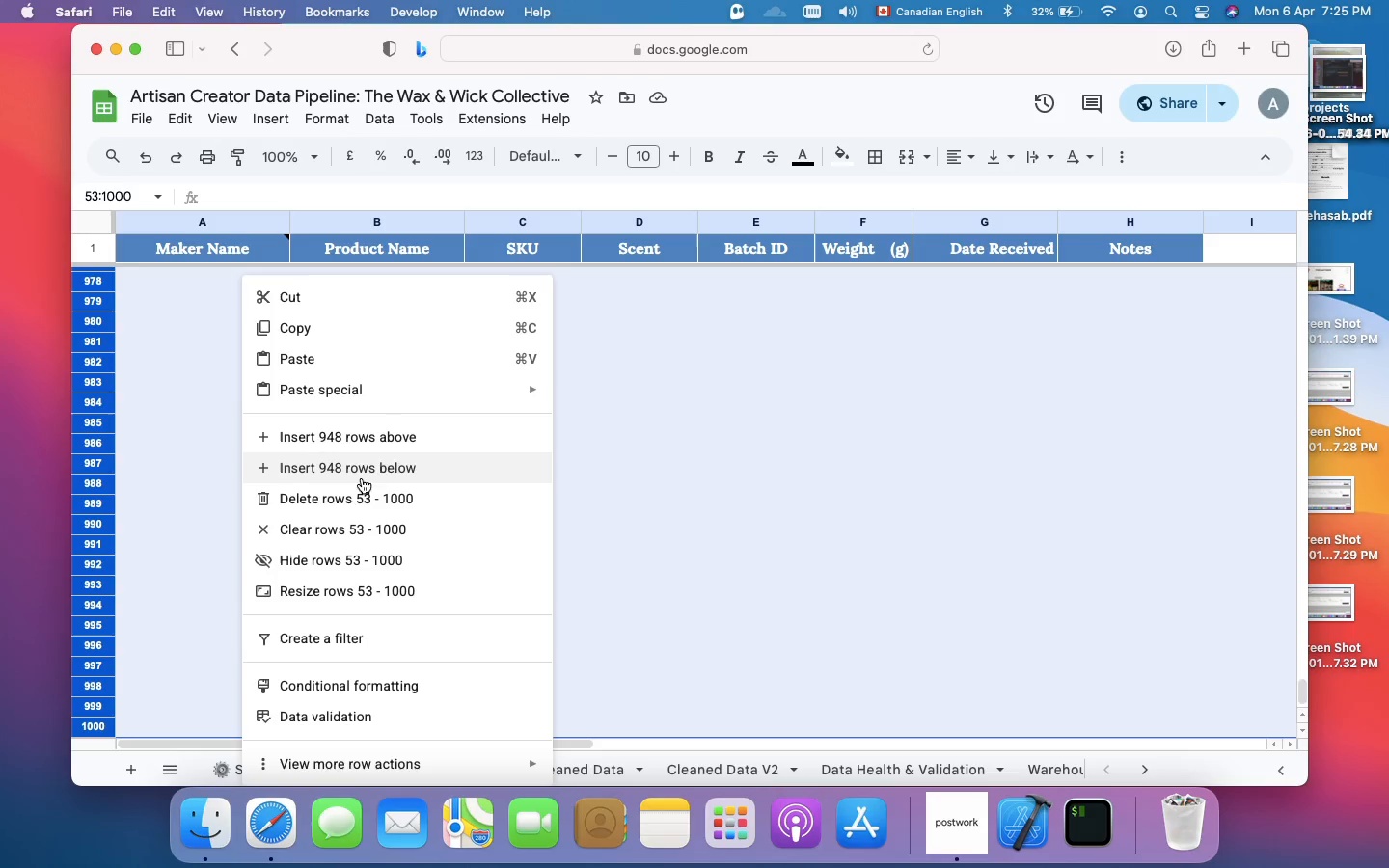 
scroll: coordinate [380, 461], scroll_direction: down, amount: 3.0
 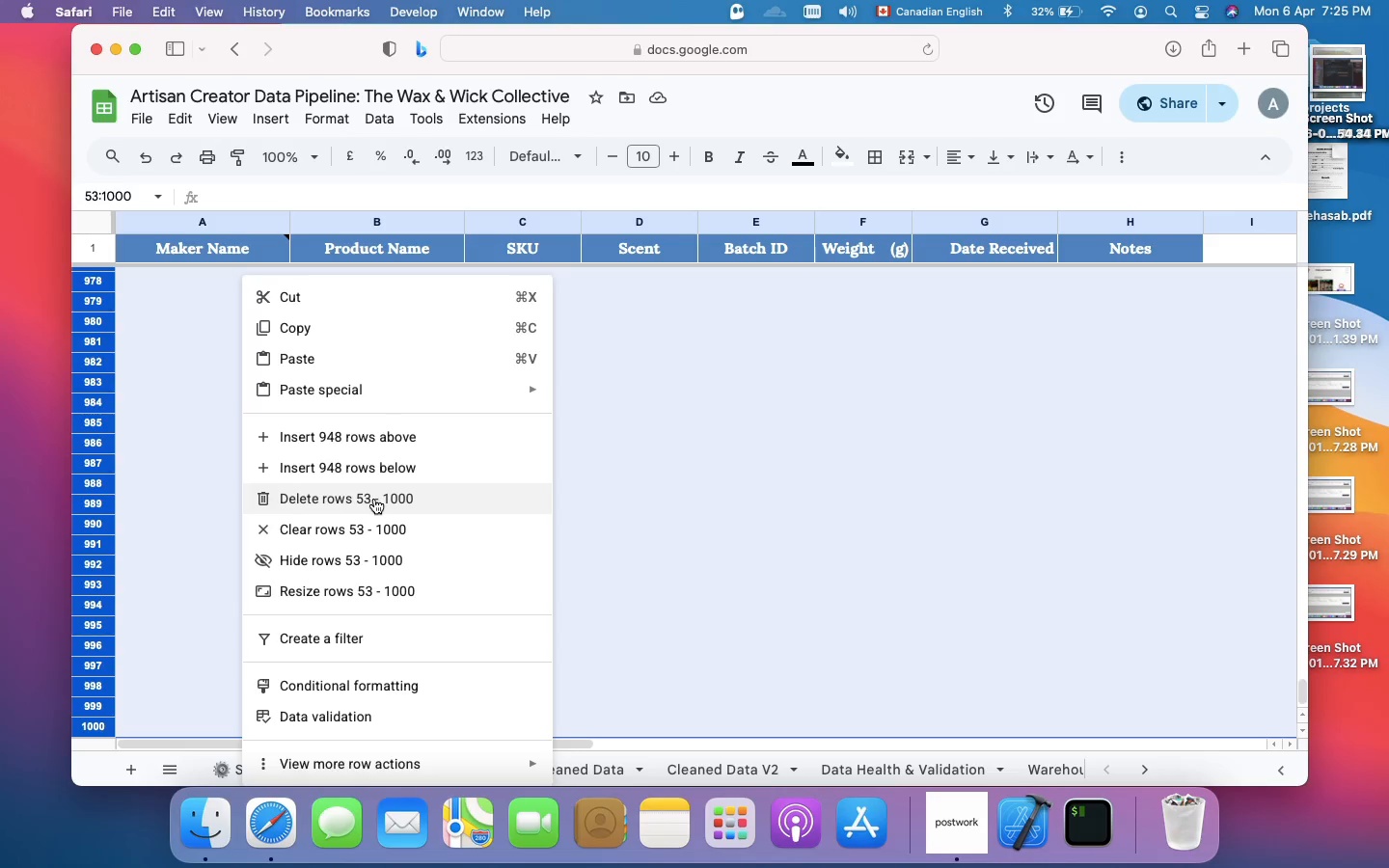 
left_click([374, 499])
 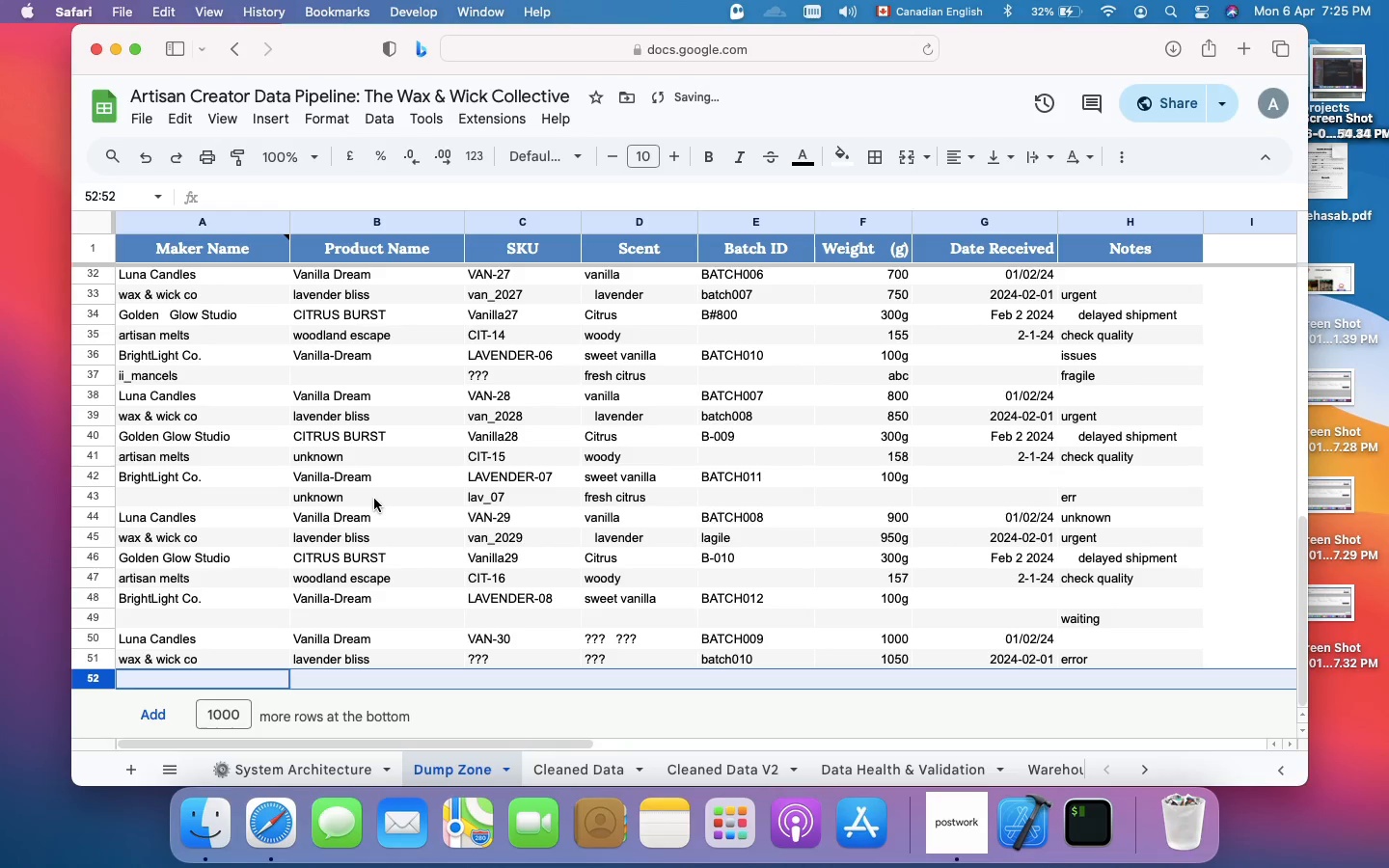 
scroll: coordinate [374, 499], scroll_direction: down, amount: 4.0